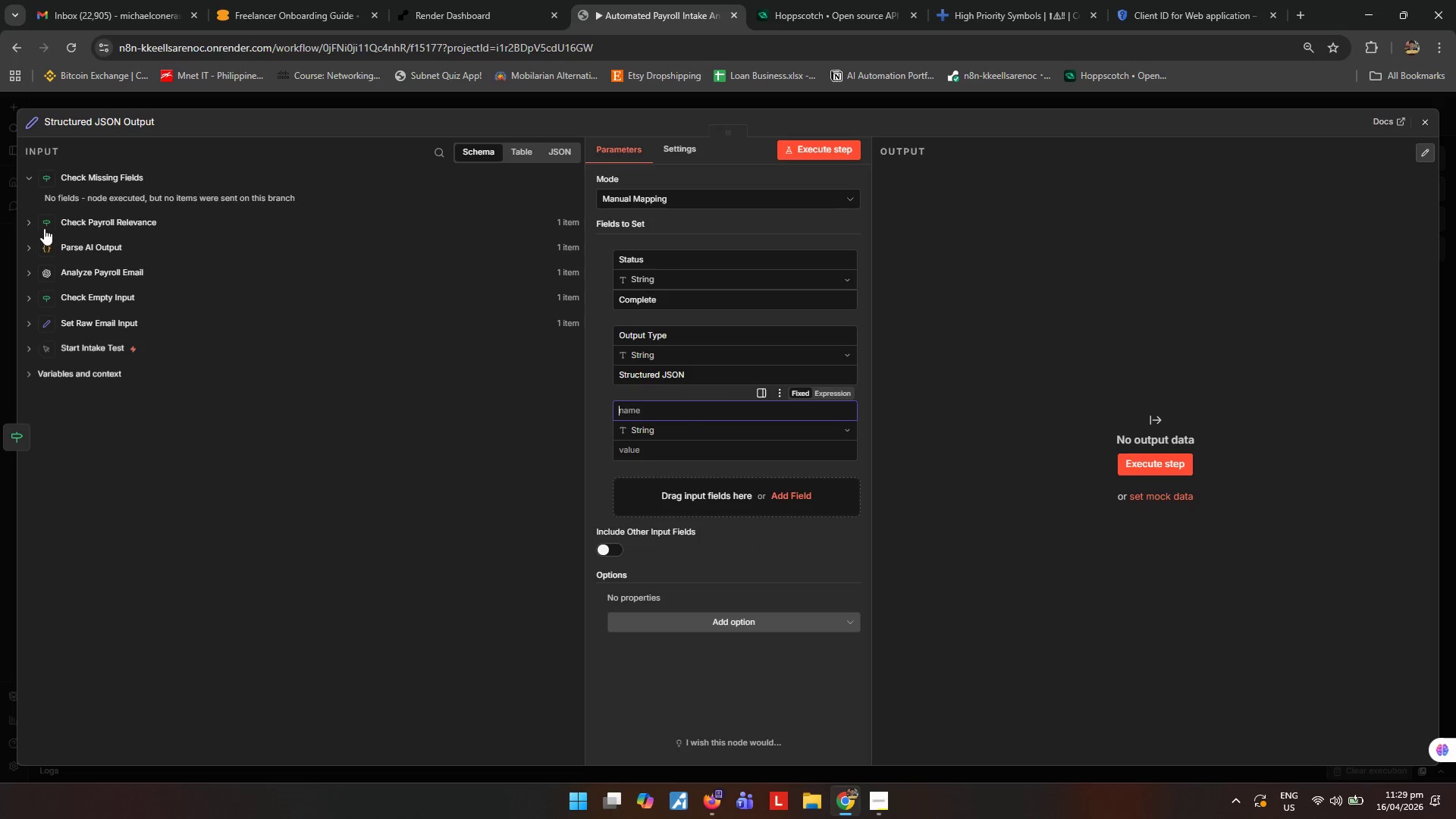 
left_click([27, 247])
 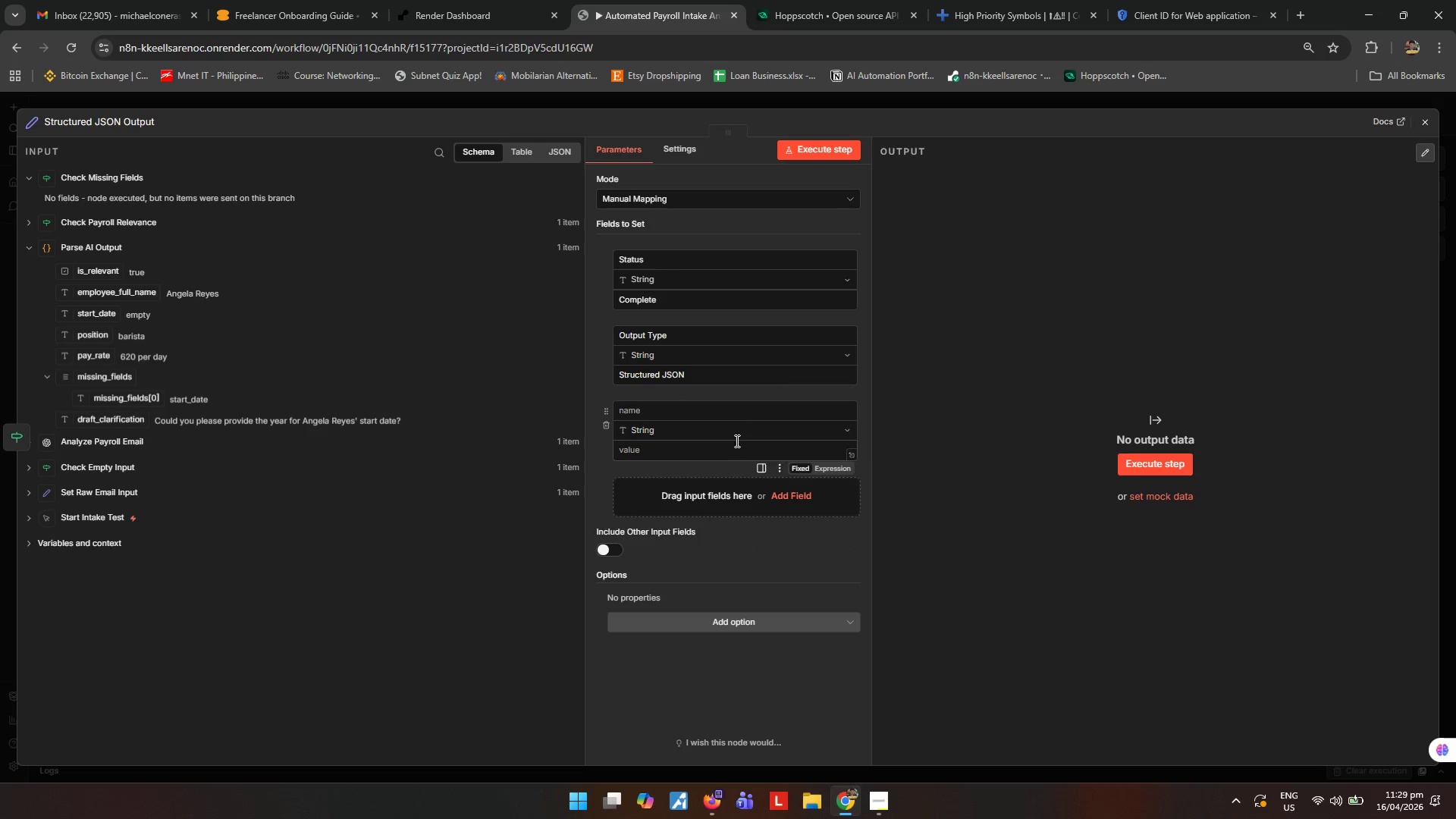 
left_click([732, 413])
 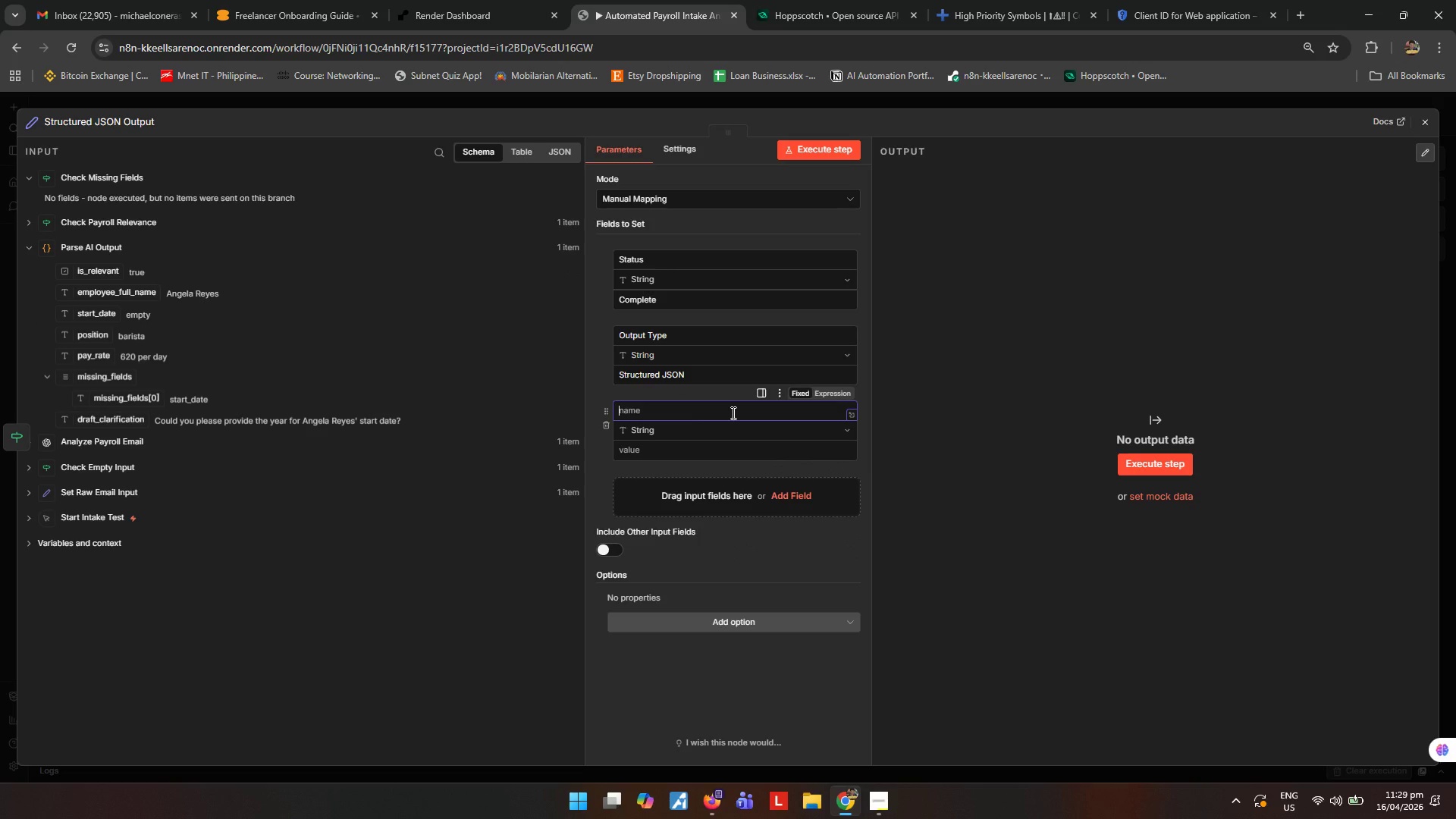 
type(Employee Full Name)
 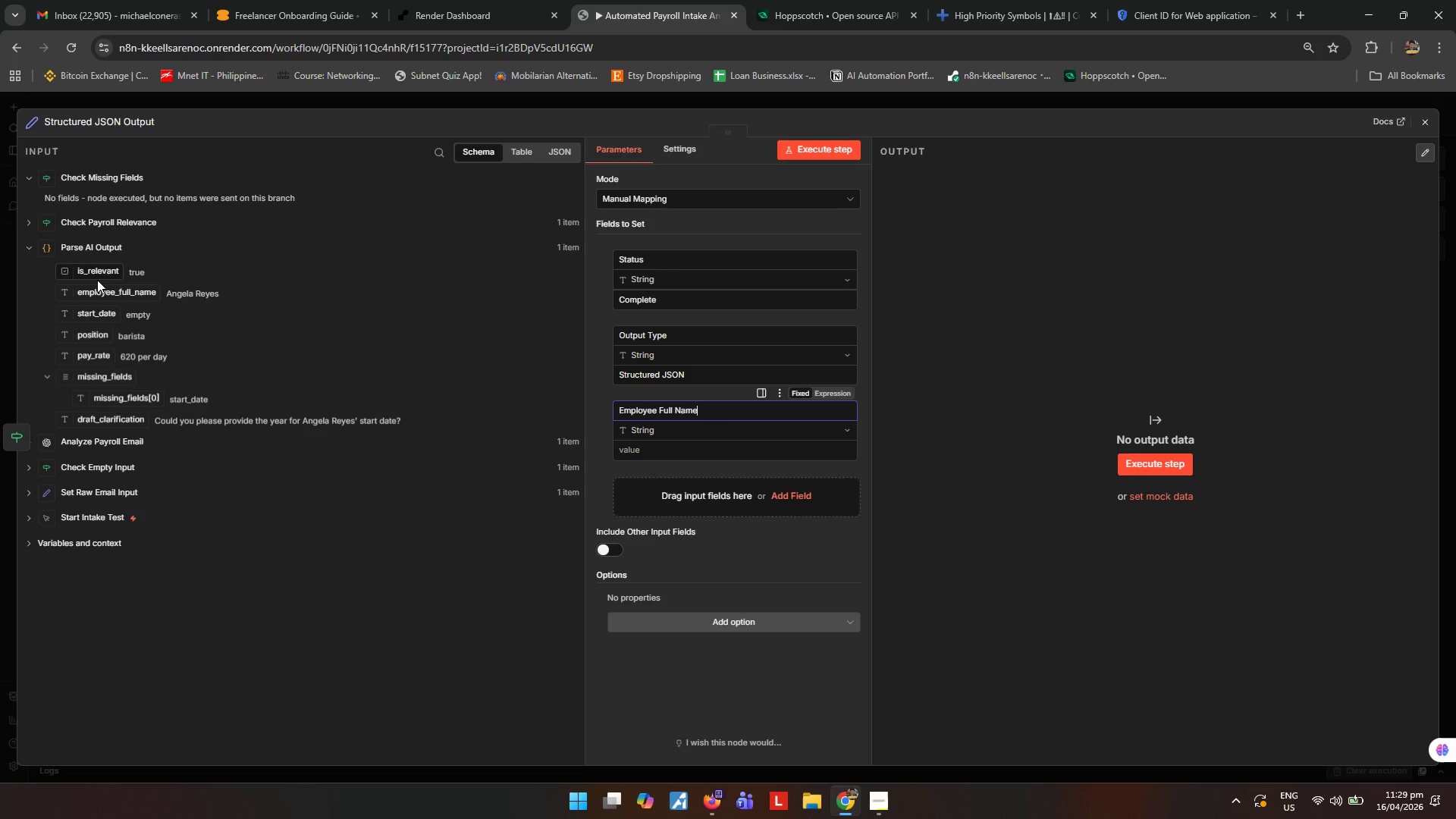 
left_click_drag(start_coordinate=[96, 299], to_coordinate=[736, 457])
 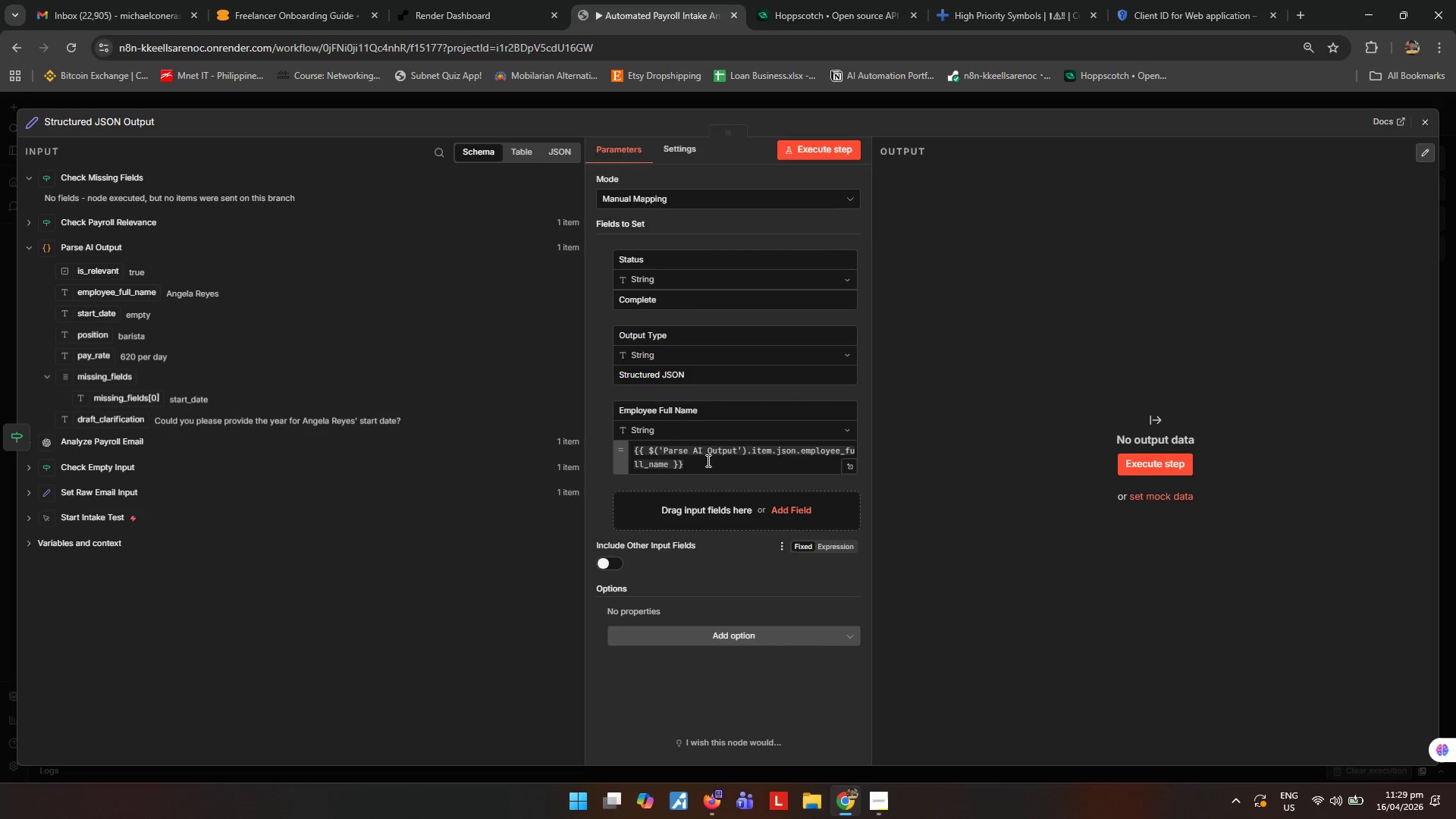 
left_click_drag(start_coordinate=[705, 461], to_coordinate=[587, 434])
 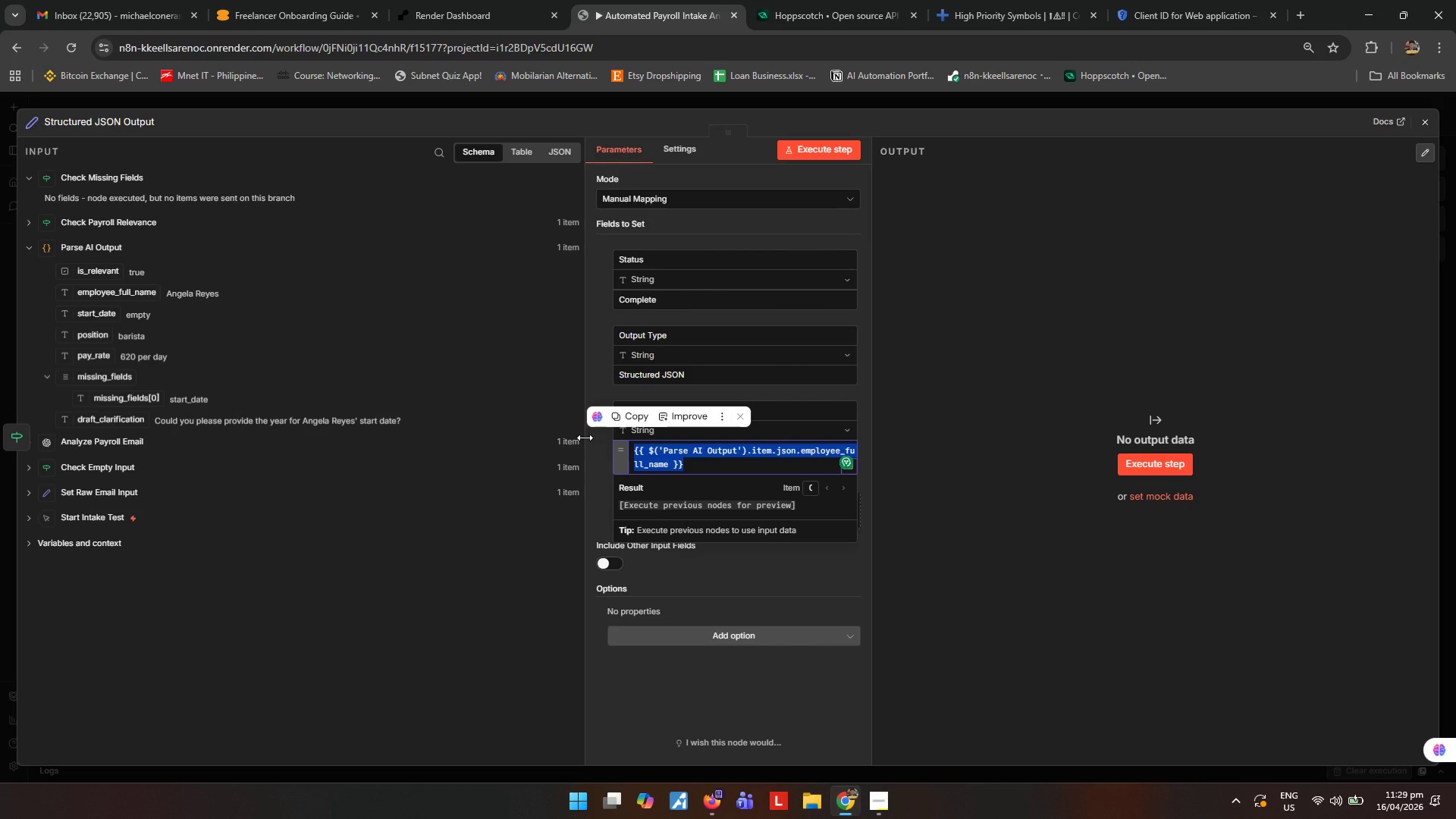 
key(Backspace)
 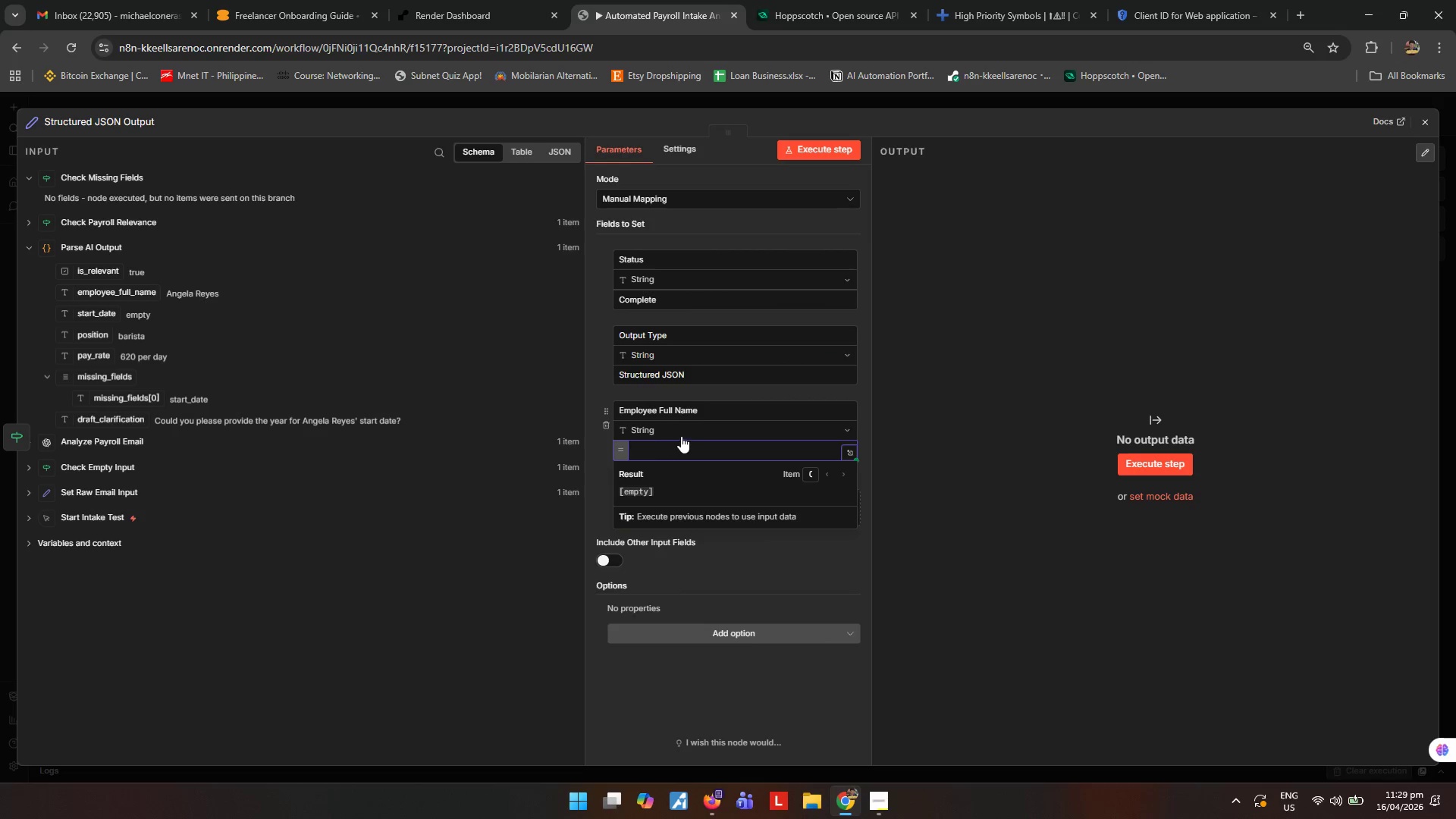 
left_click([694, 453])
 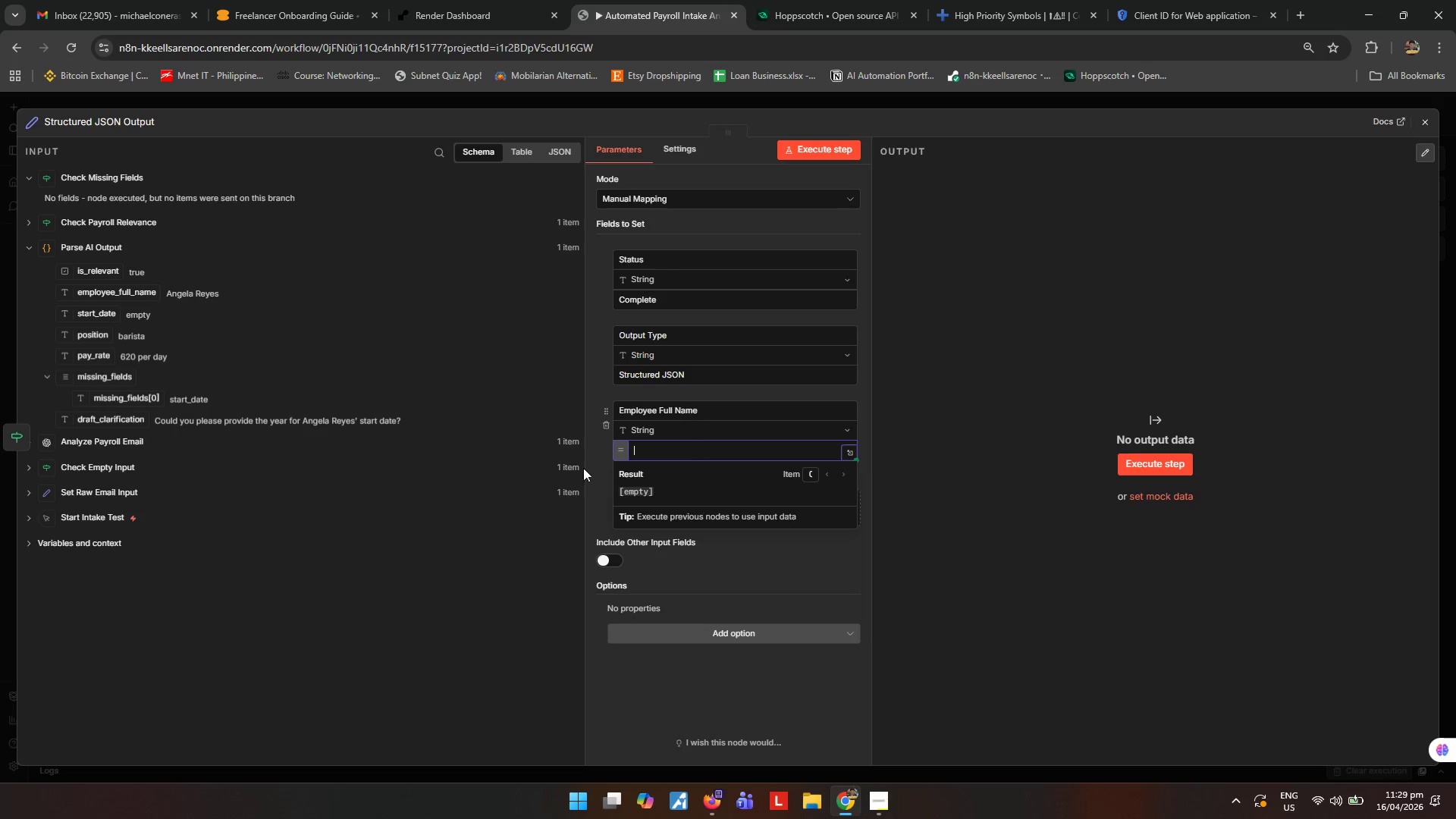 
left_click([23, 497])
 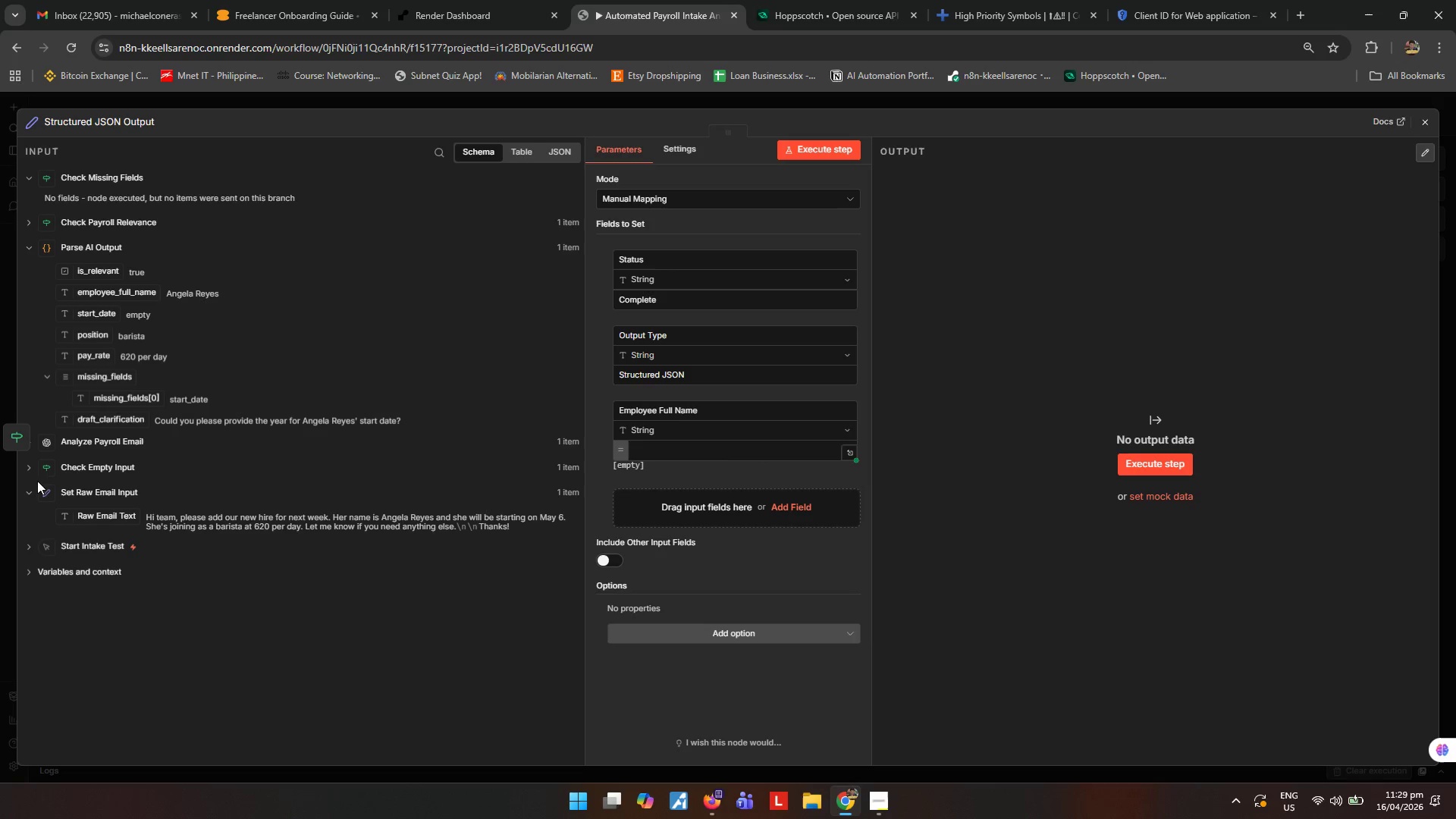 
left_click([30, 493])
 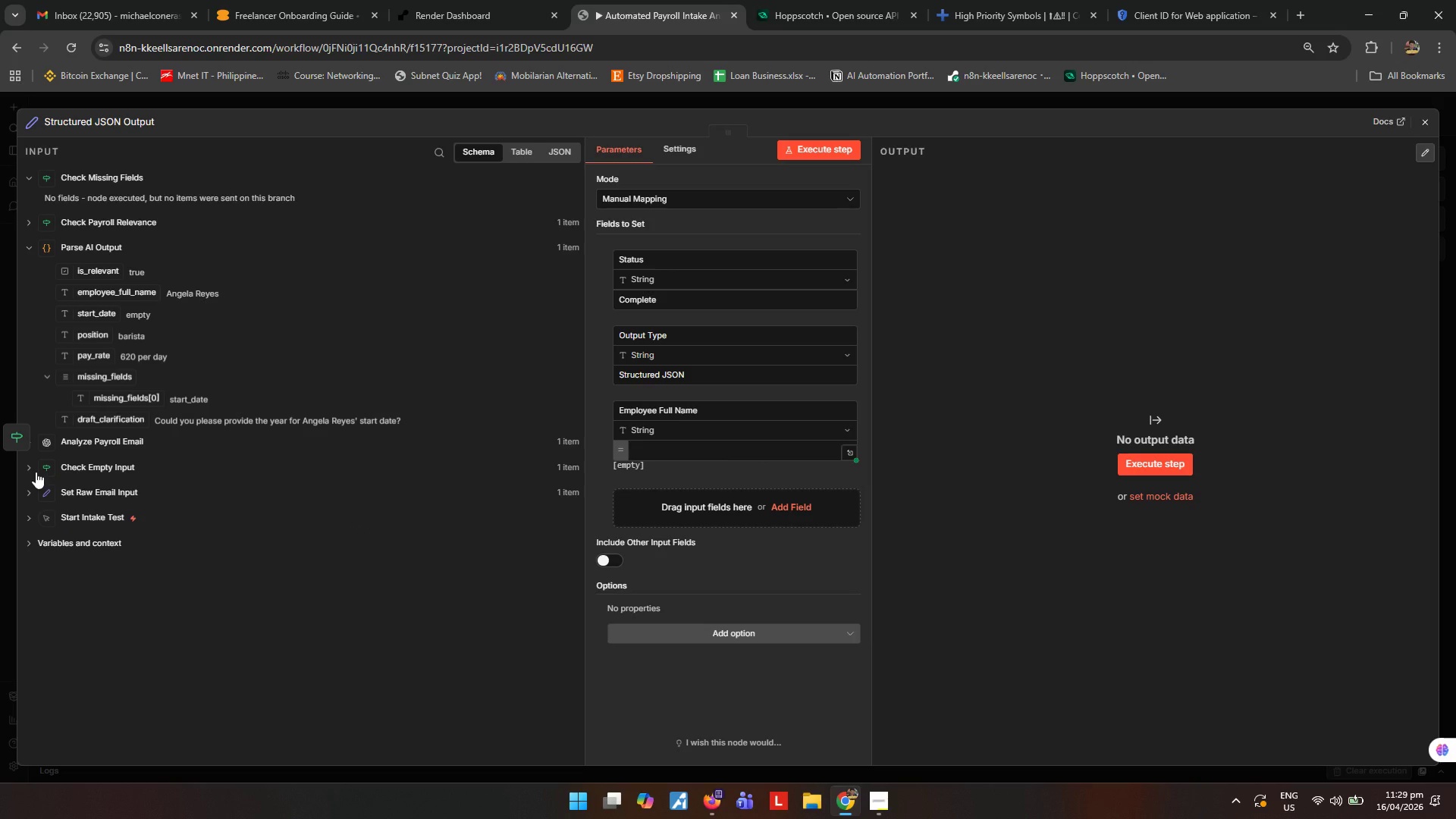 
left_click([32, 470])
 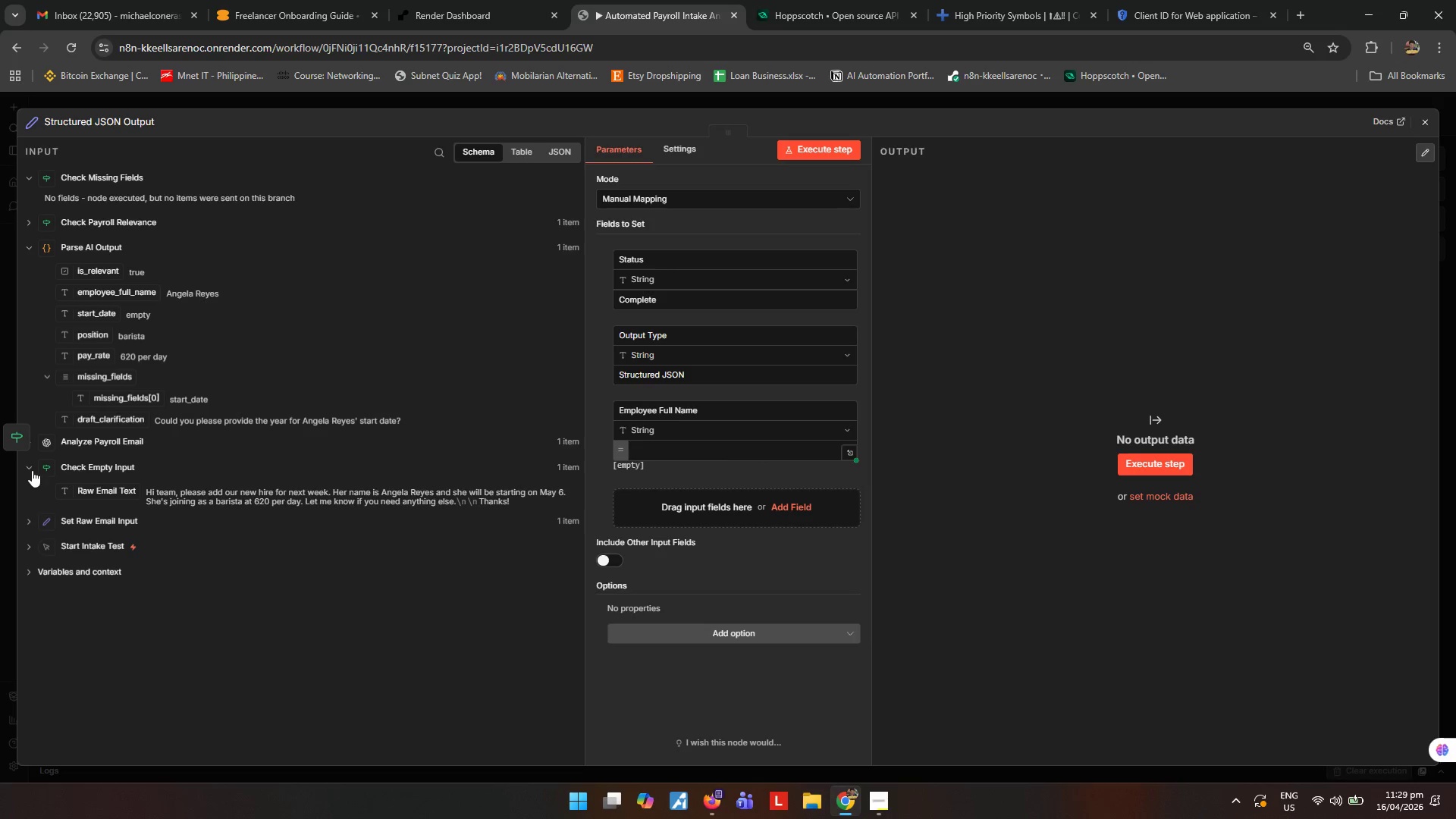 
left_click([32, 470])
 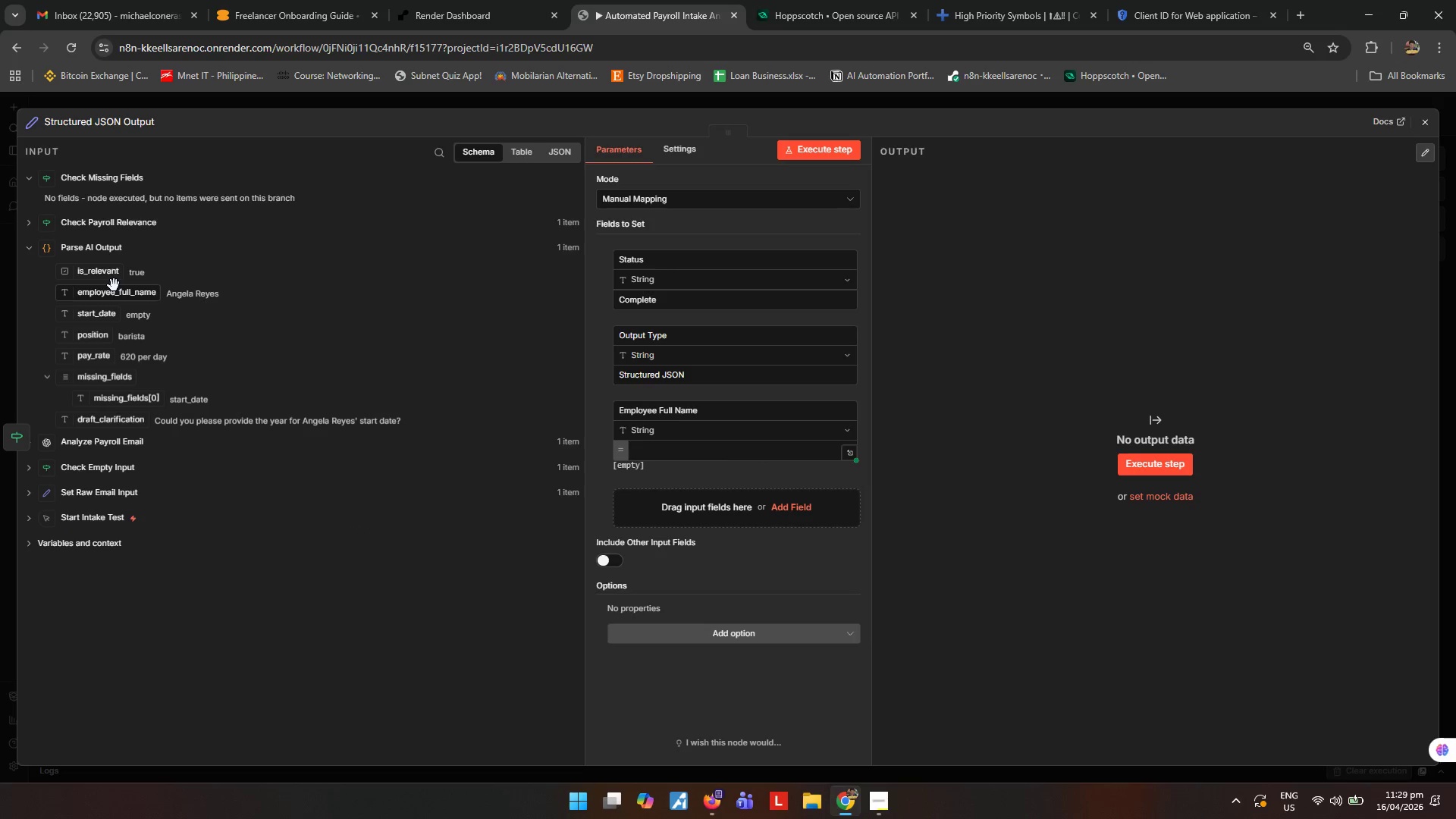 
left_click_drag(start_coordinate=[114, 285], to_coordinate=[710, 441])
 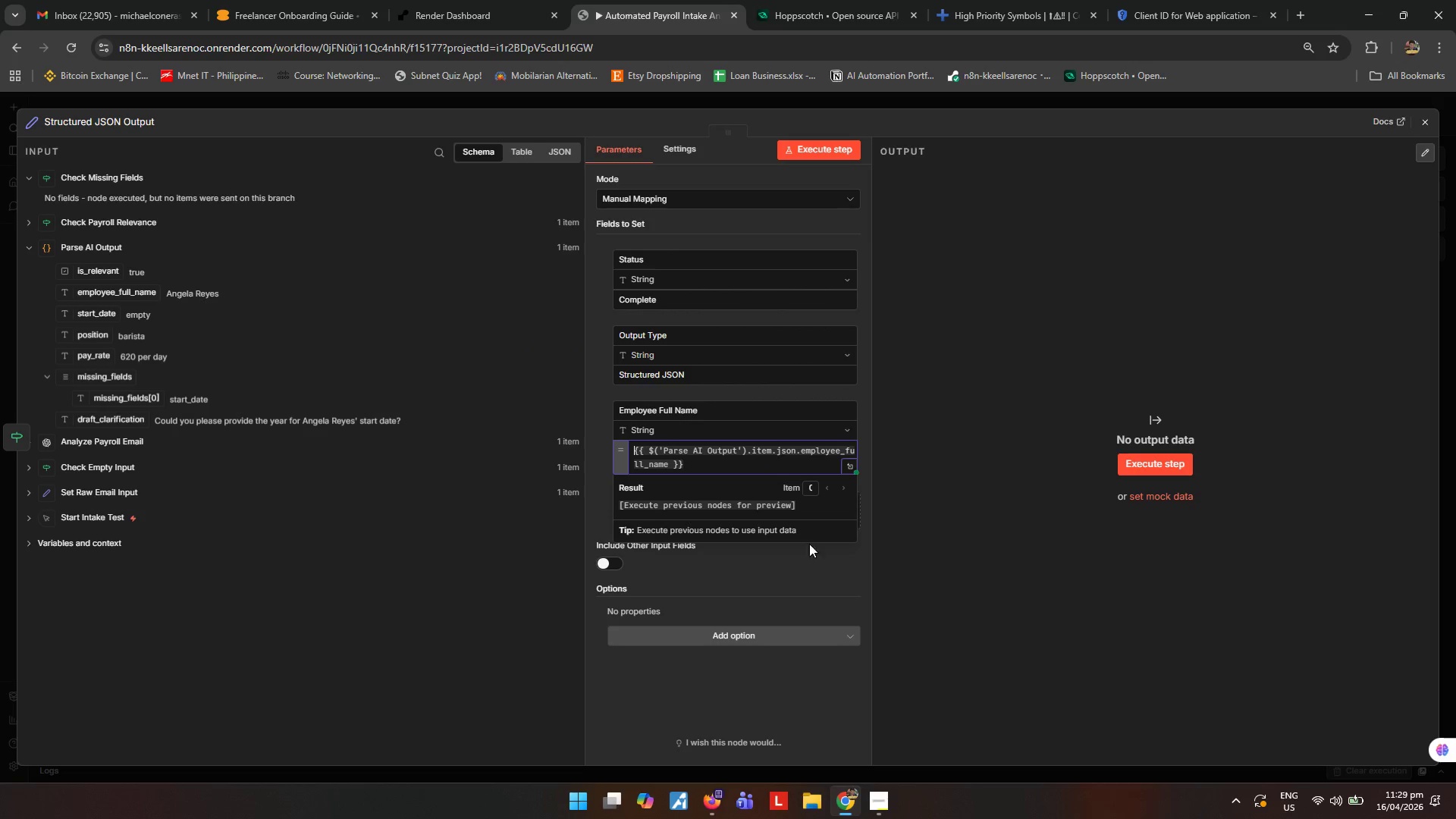 
left_click([968, 531])
 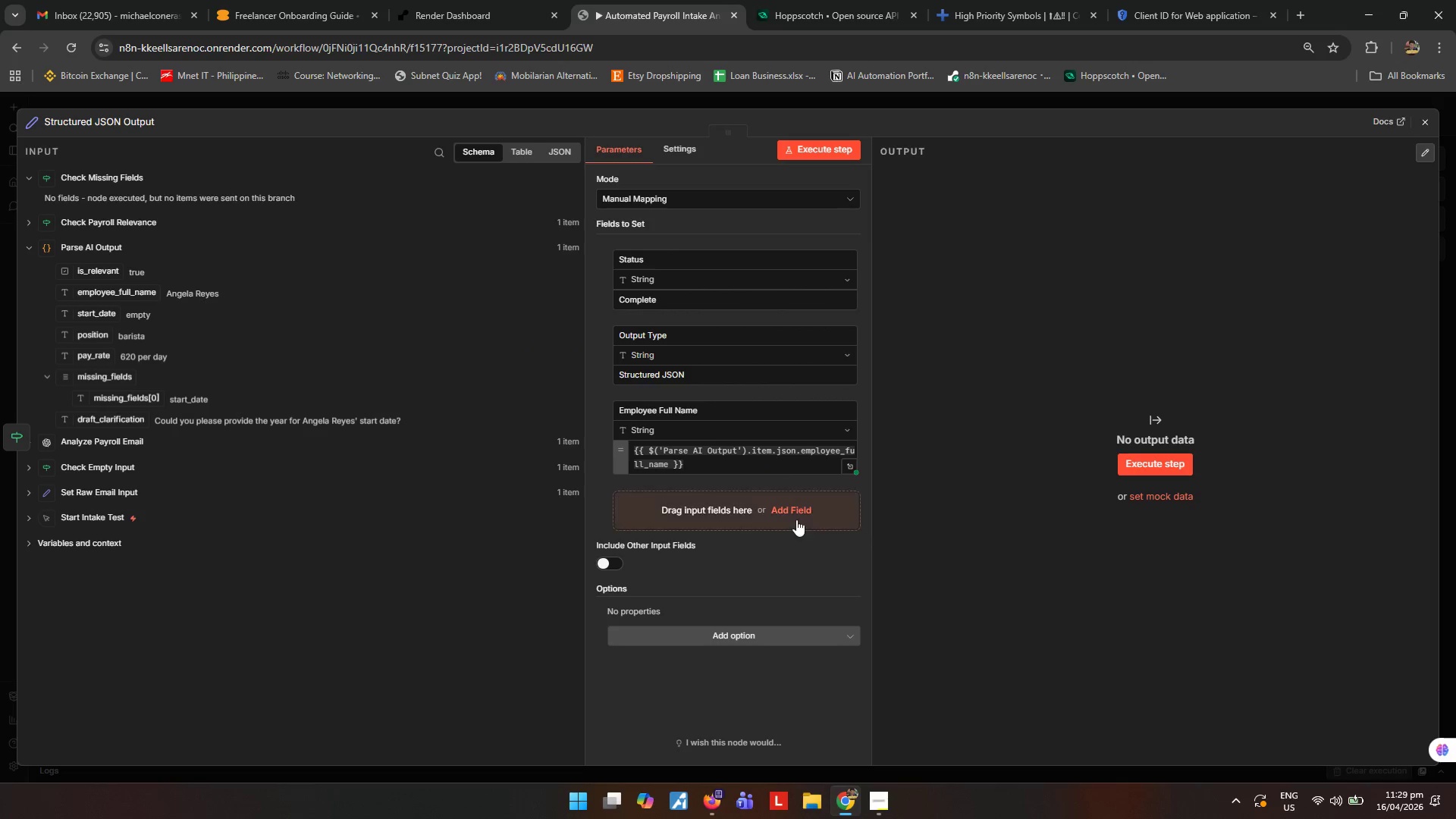 
left_click([799, 511])
 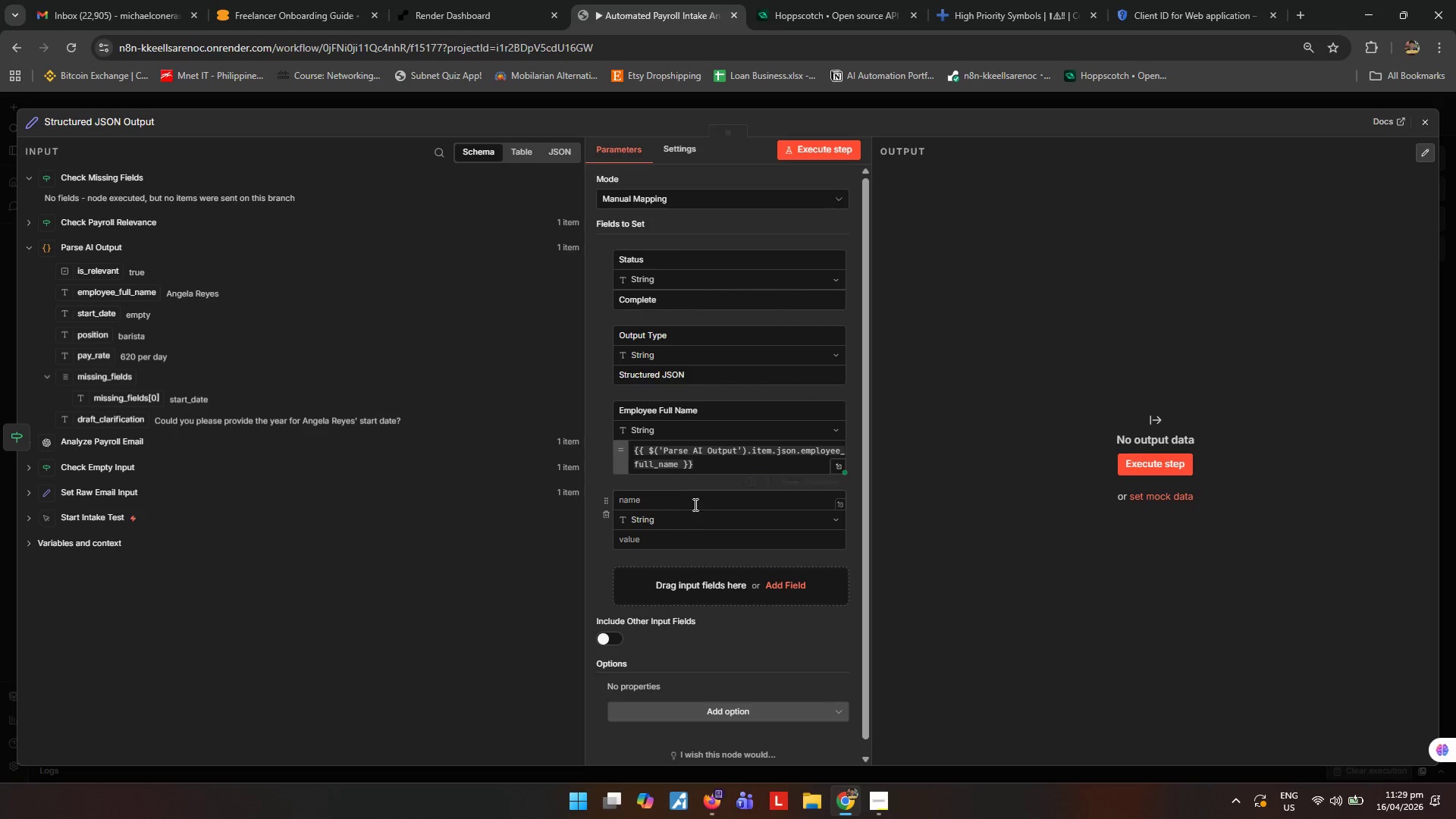 
left_click([698, 500])
 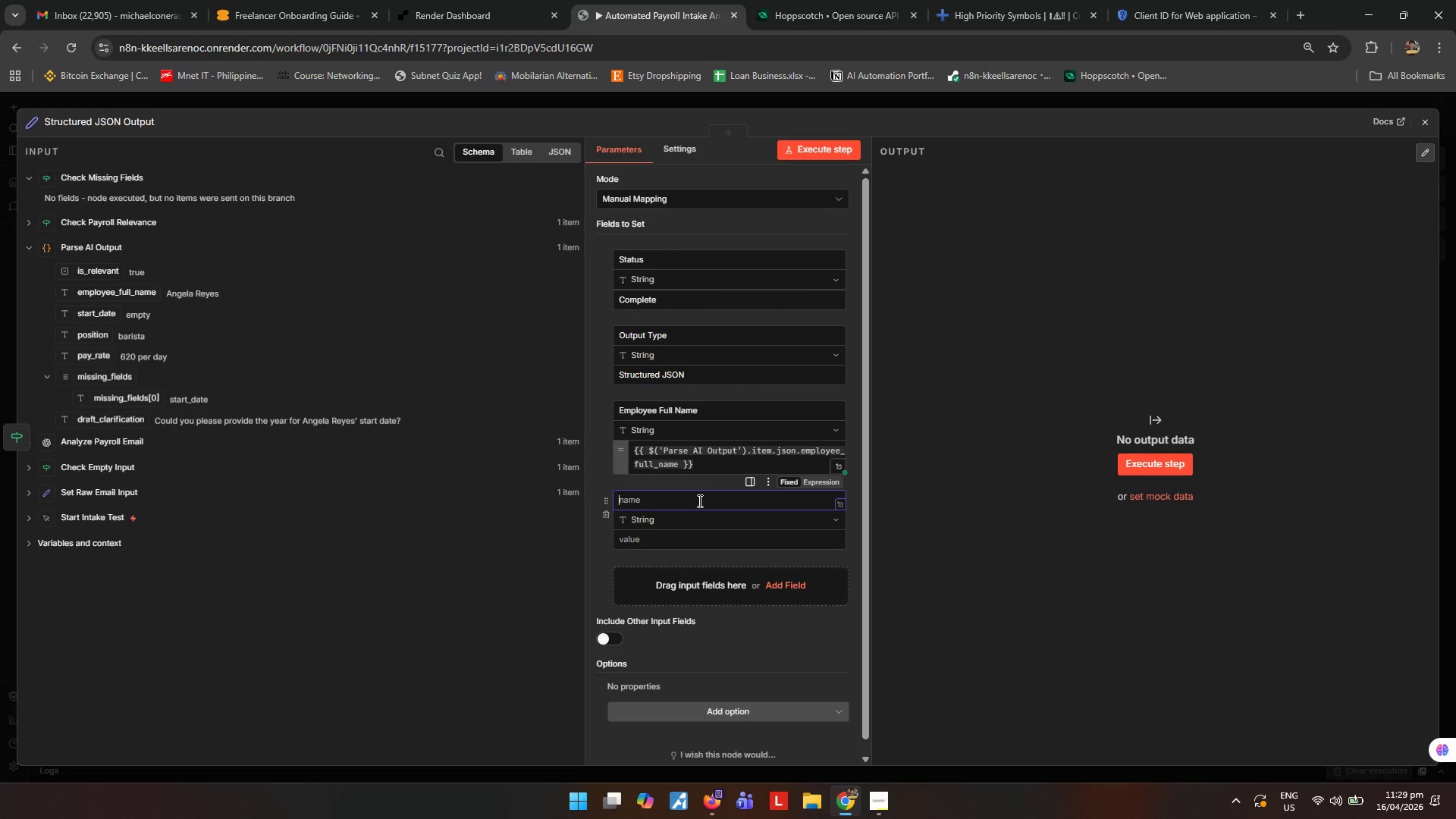 
type(Start Dt)
key(Backspace)
type(ate)
 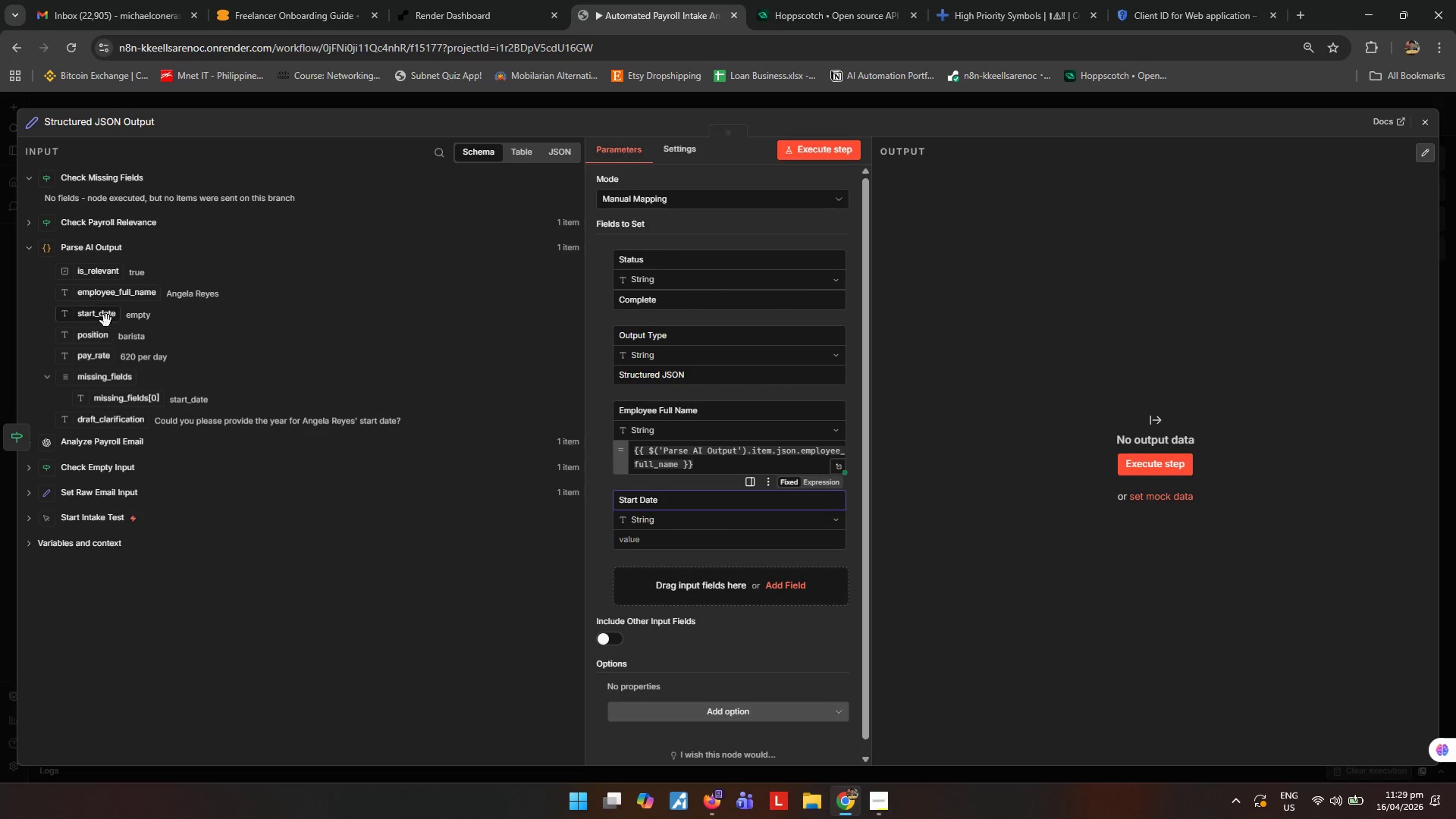 
left_click_drag(start_coordinate=[105, 320], to_coordinate=[658, 545])
 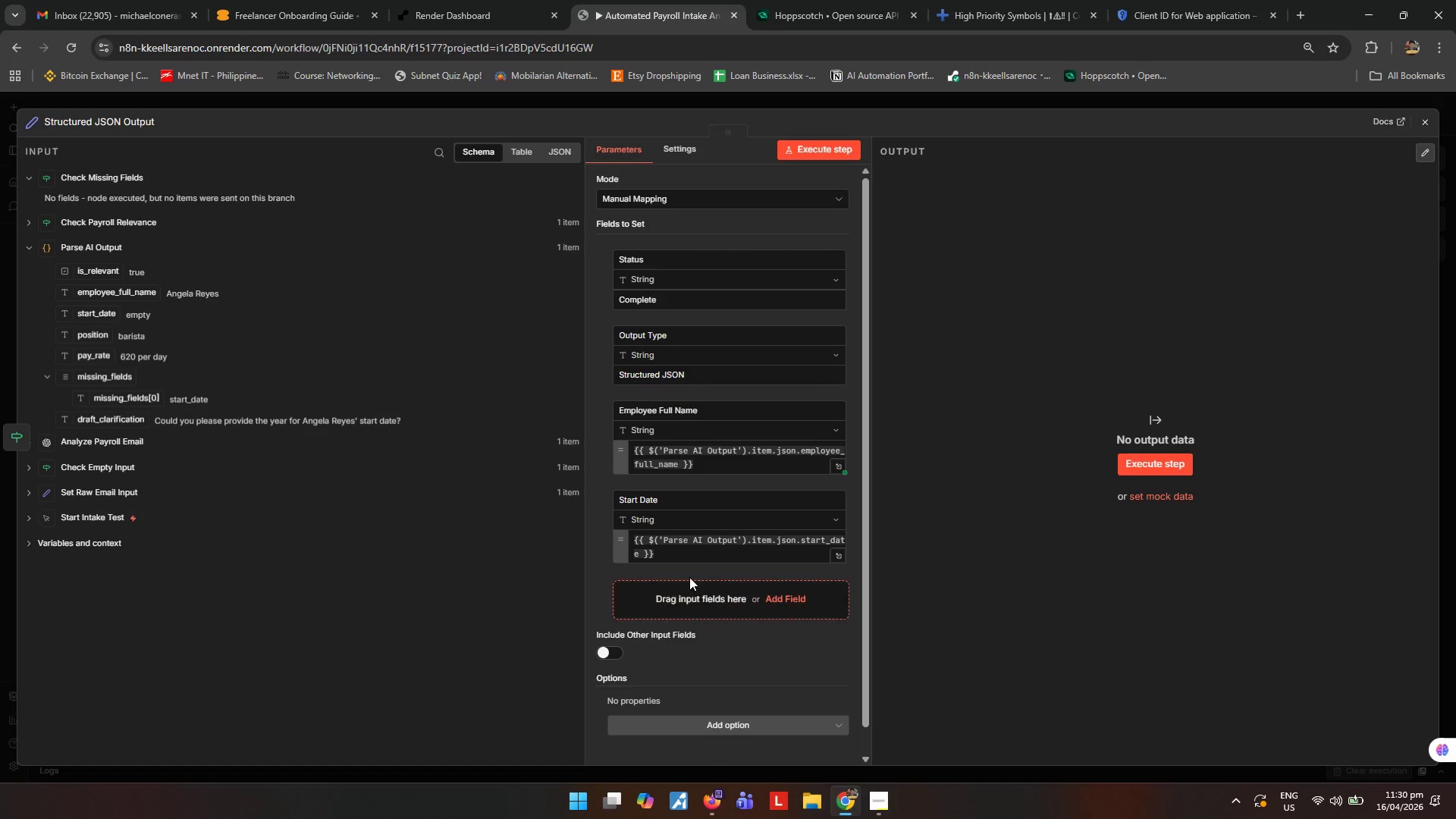 
scroll: coordinate [686, 570], scroll_direction: down, amount: 1.0
 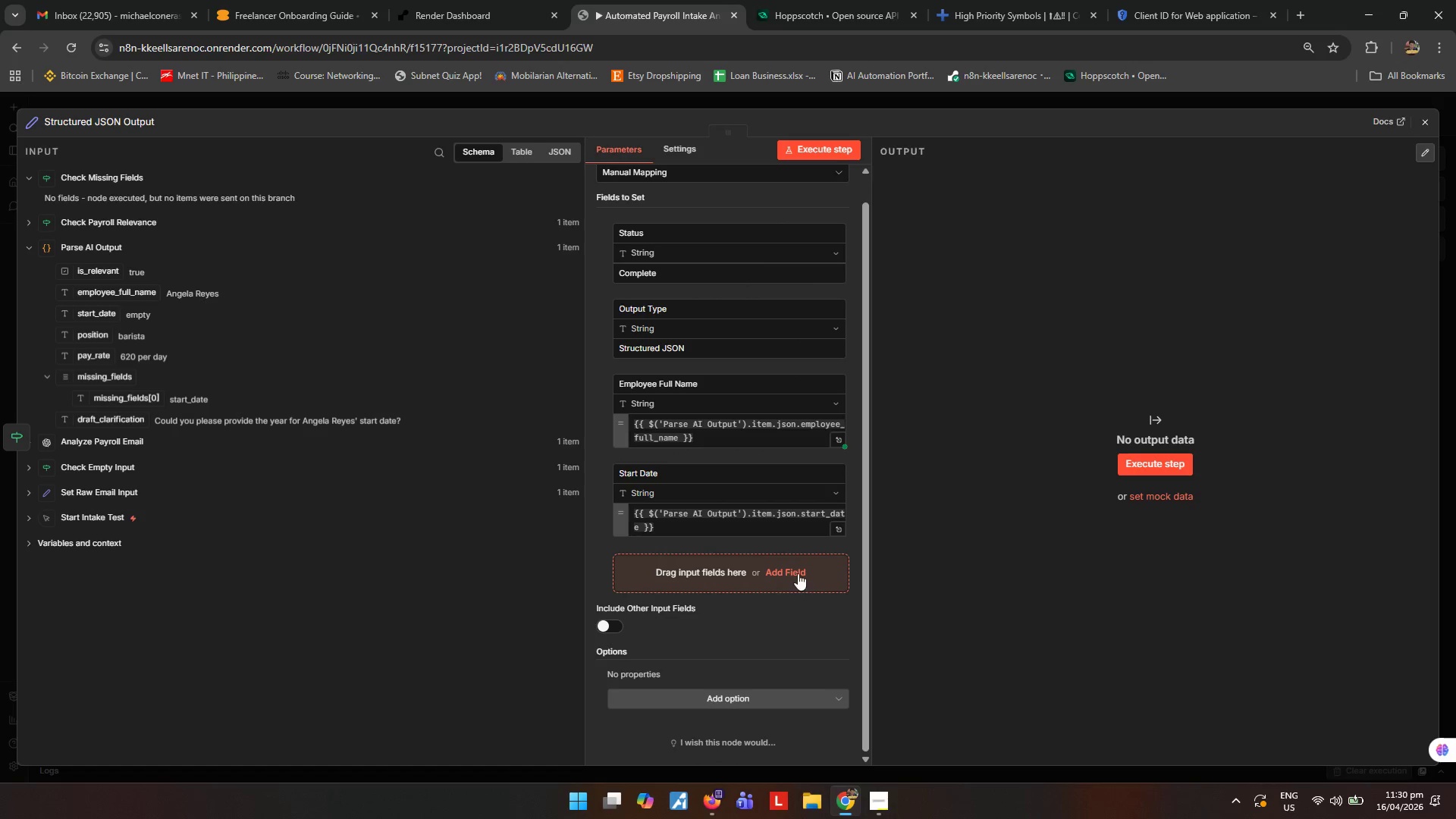 
left_click([799, 573])
 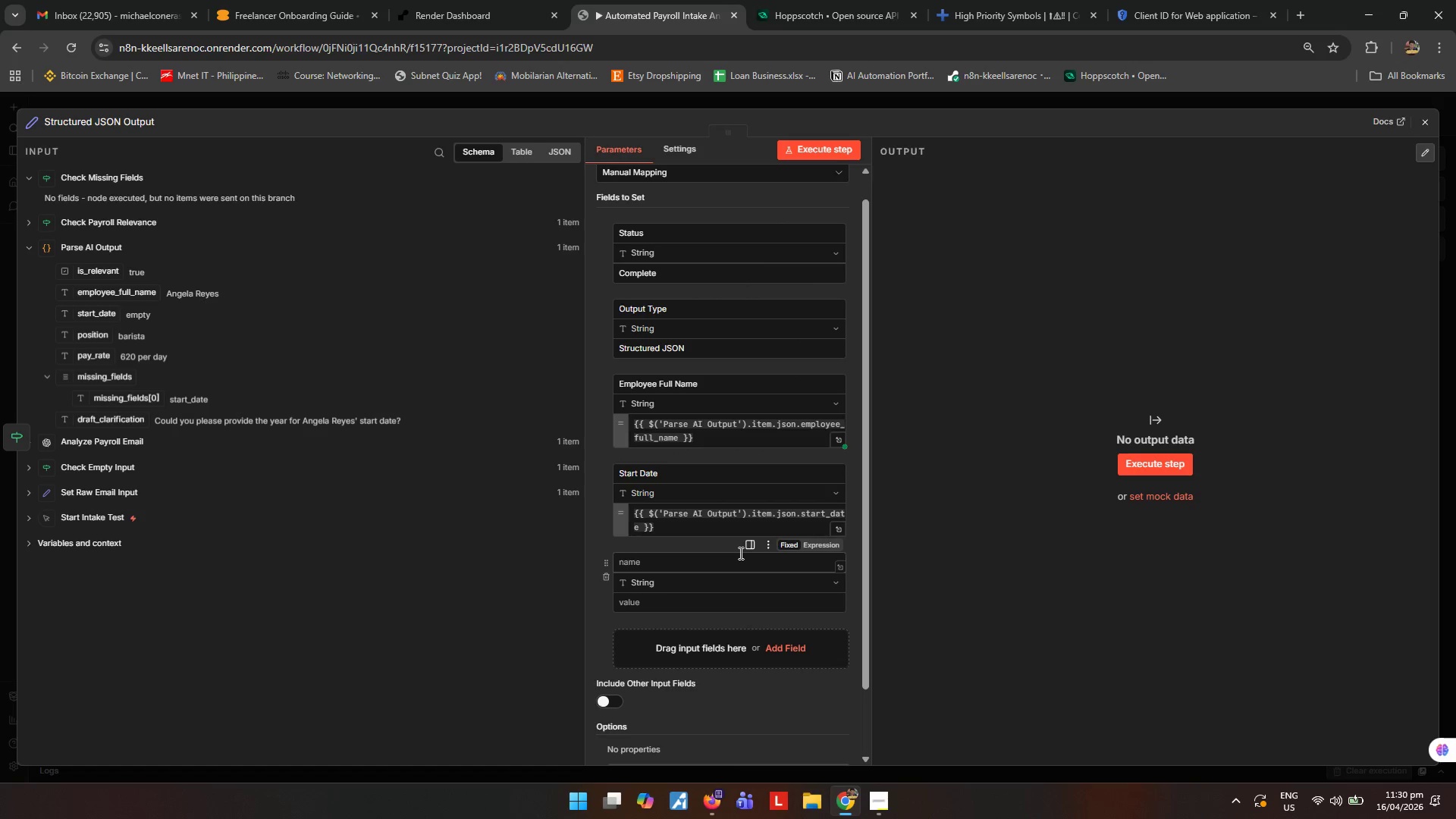 
scroll: coordinate [739, 553], scroll_direction: down, amount: 1.0
 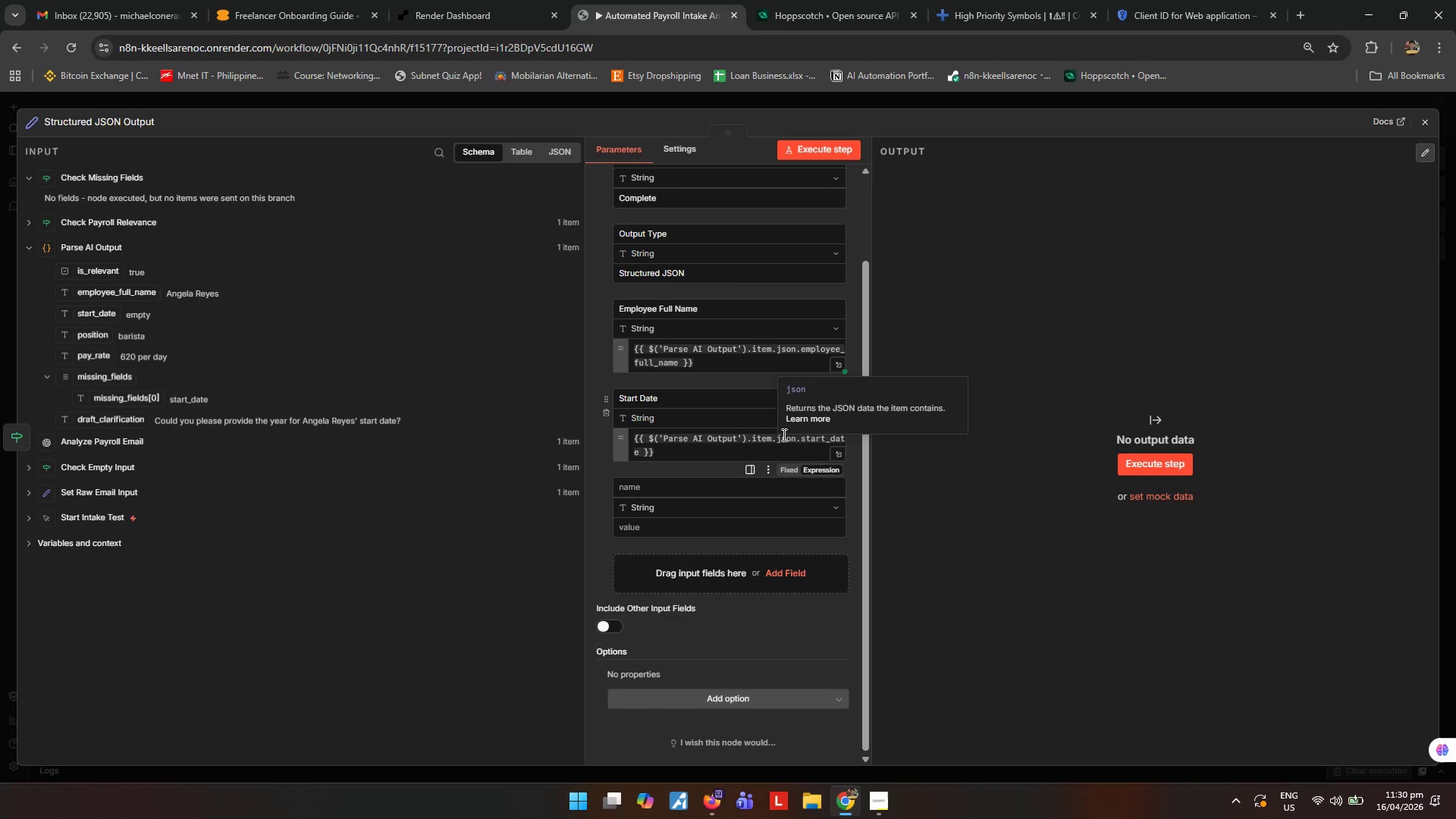 
wait(9.06)
 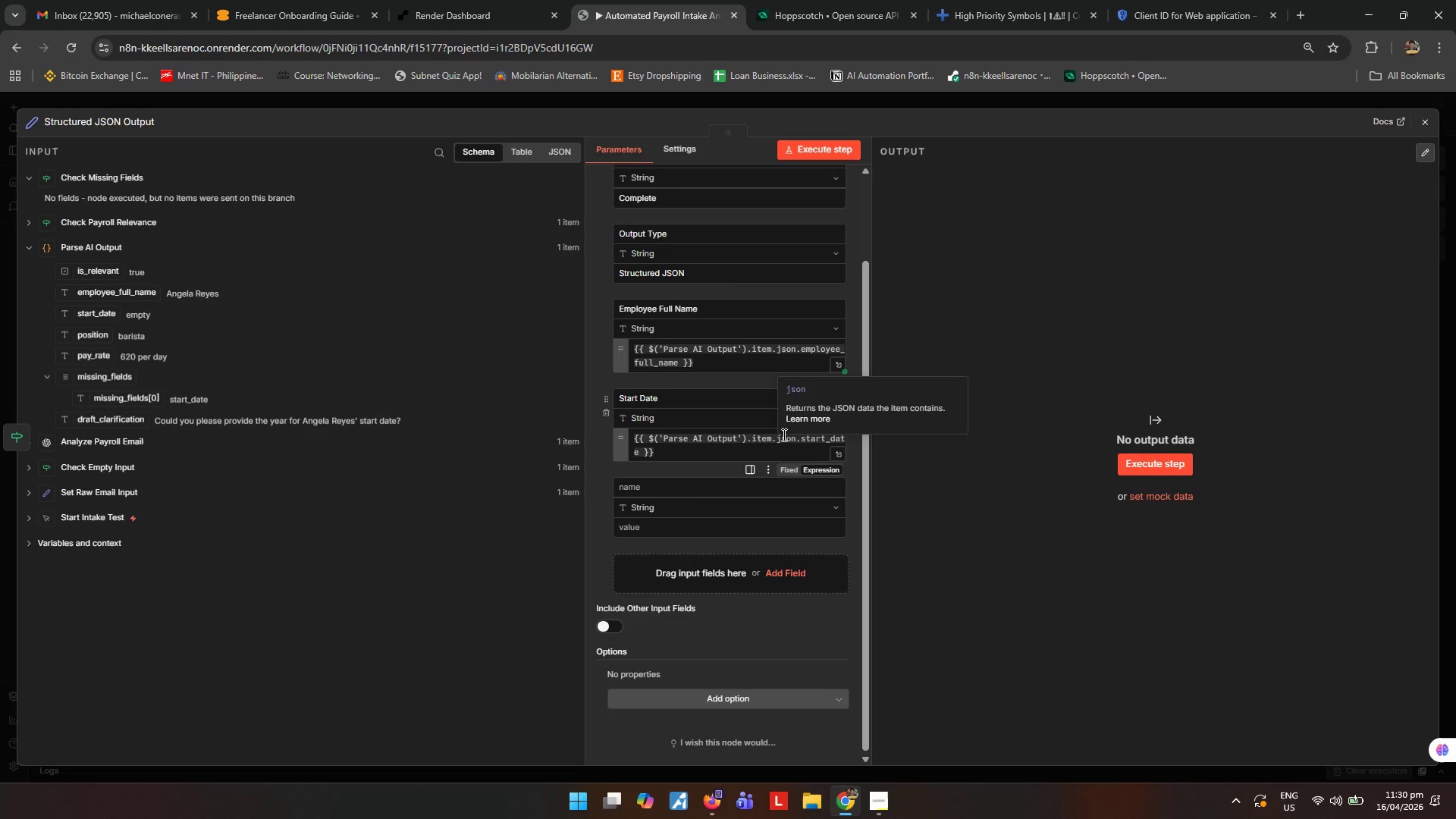 
scroll: coordinate [418, 443], scroll_direction: down, amount: 1.0
 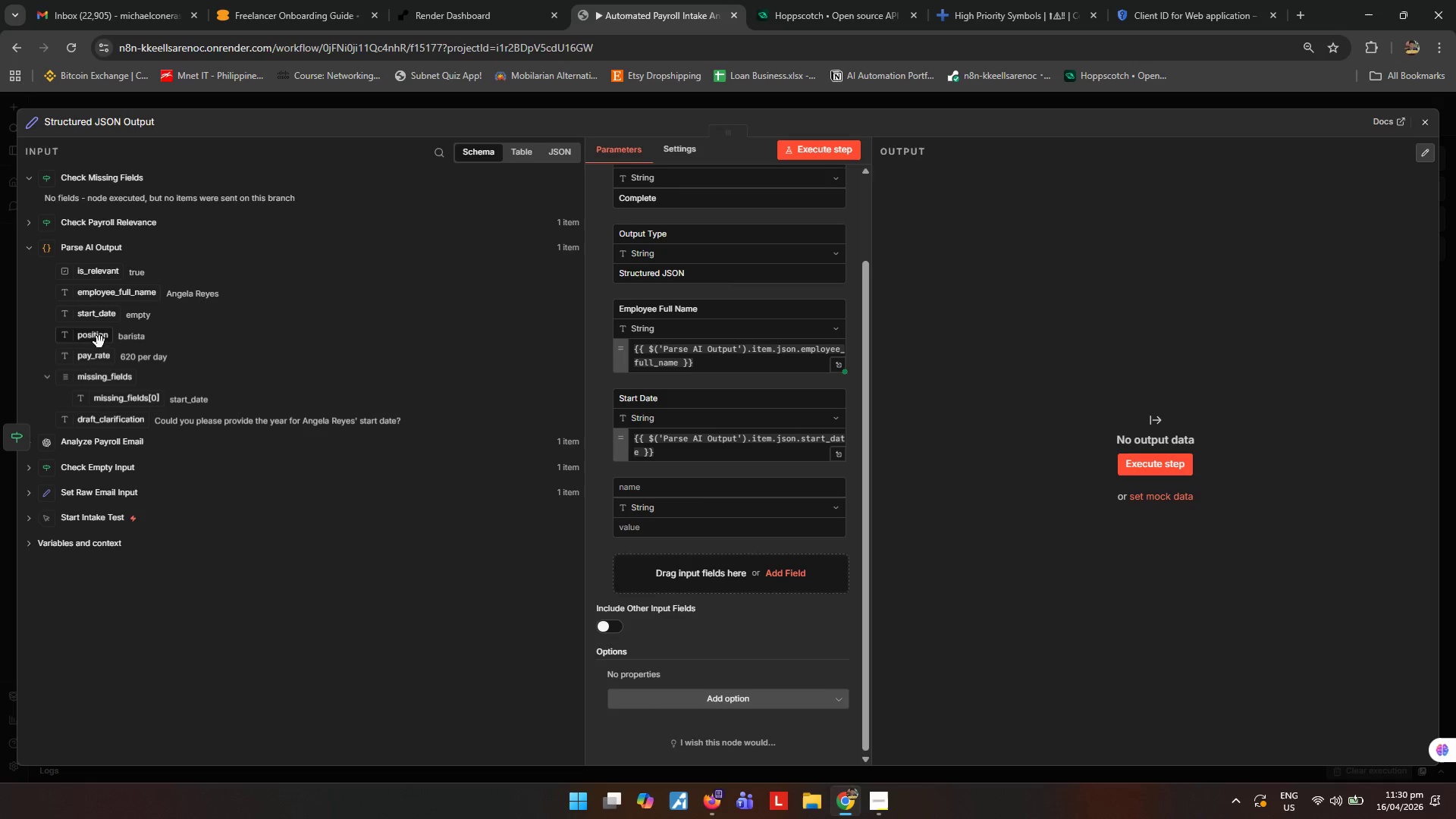 
left_click_drag(start_coordinate=[96, 339], to_coordinate=[692, 528])
 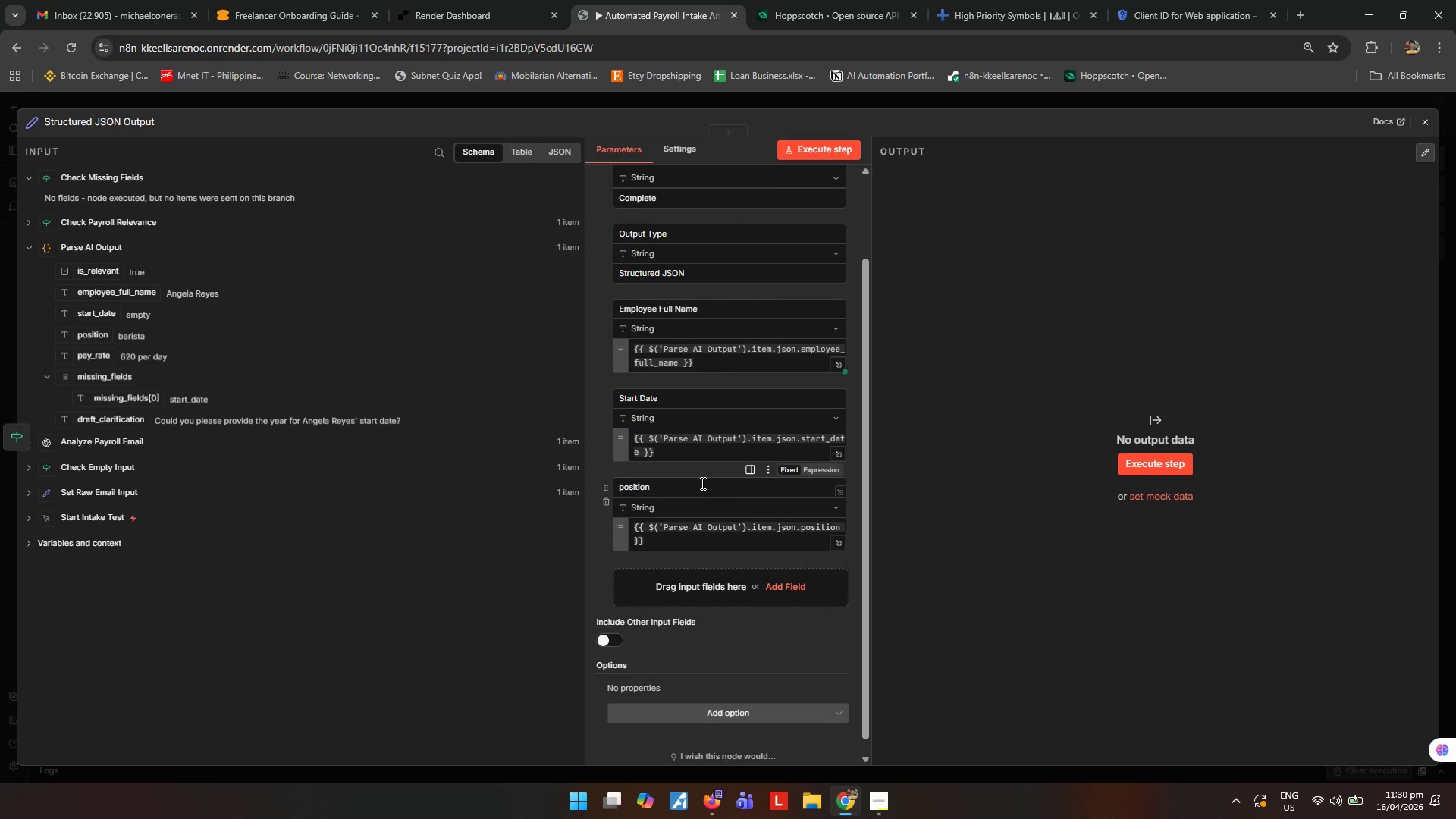 
left_click_drag(start_coordinate=[701, 483], to_coordinate=[406, 472])
 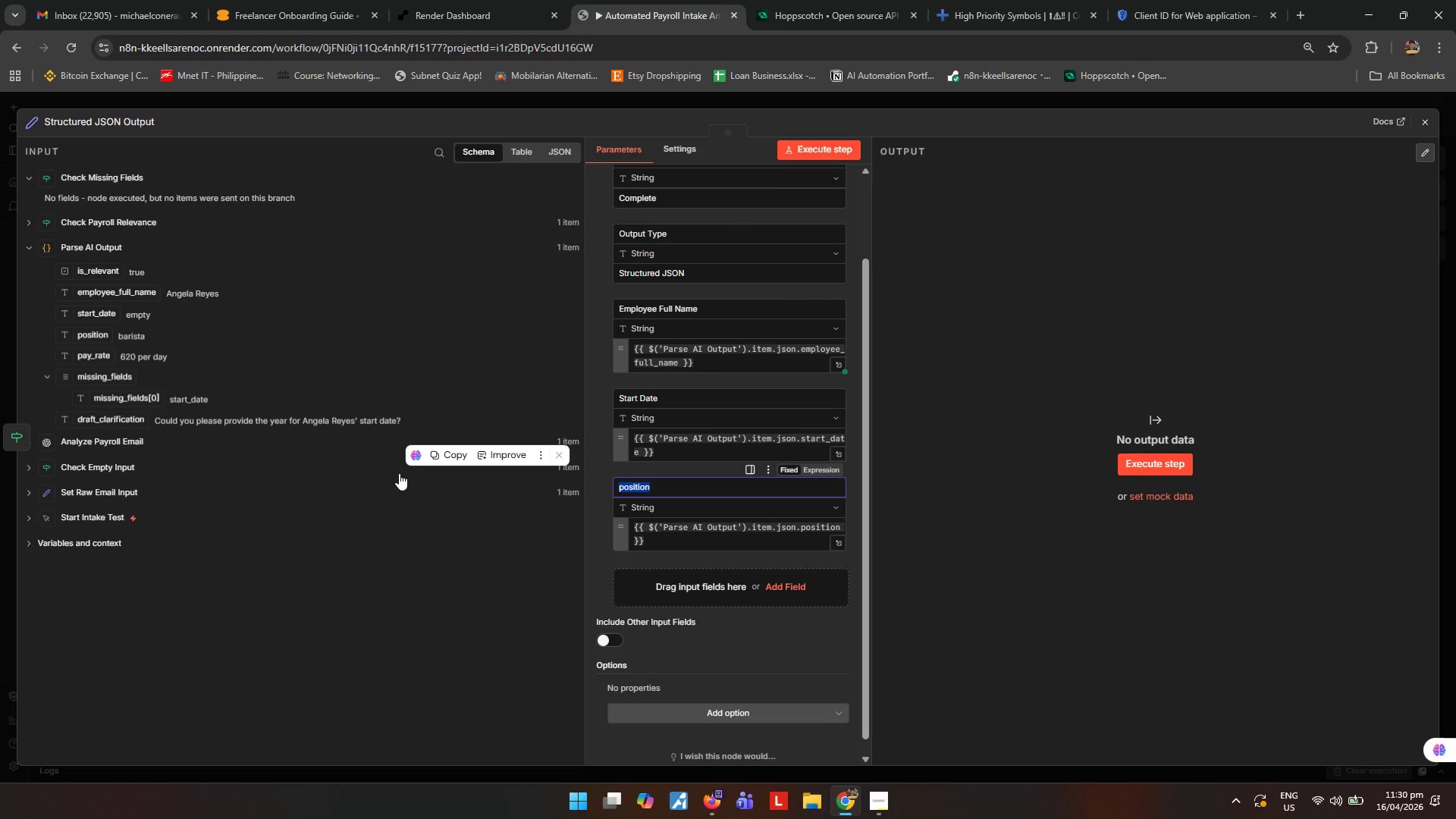 
key(ArrowLeft)
 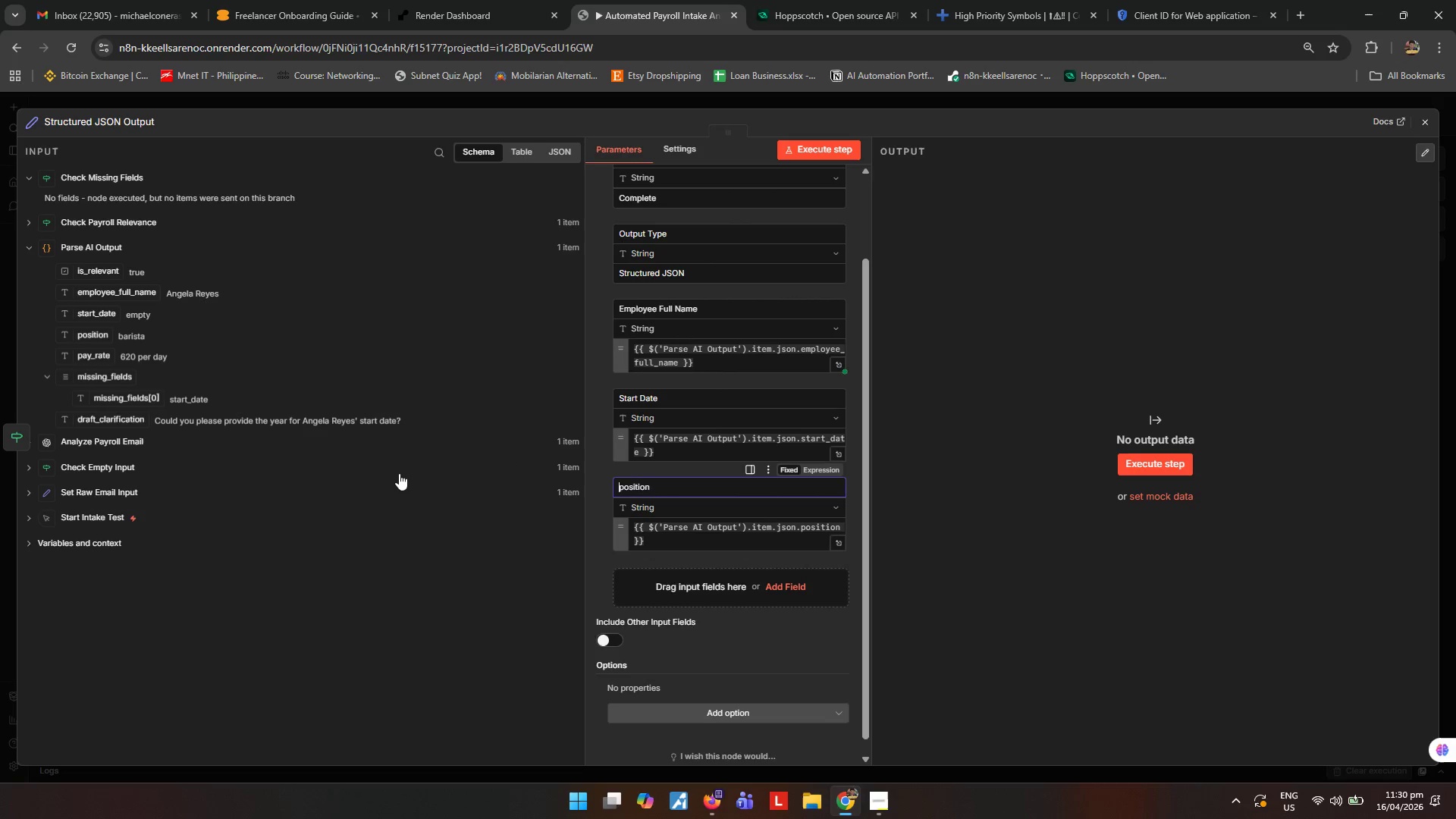 
key(ArrowRight)
 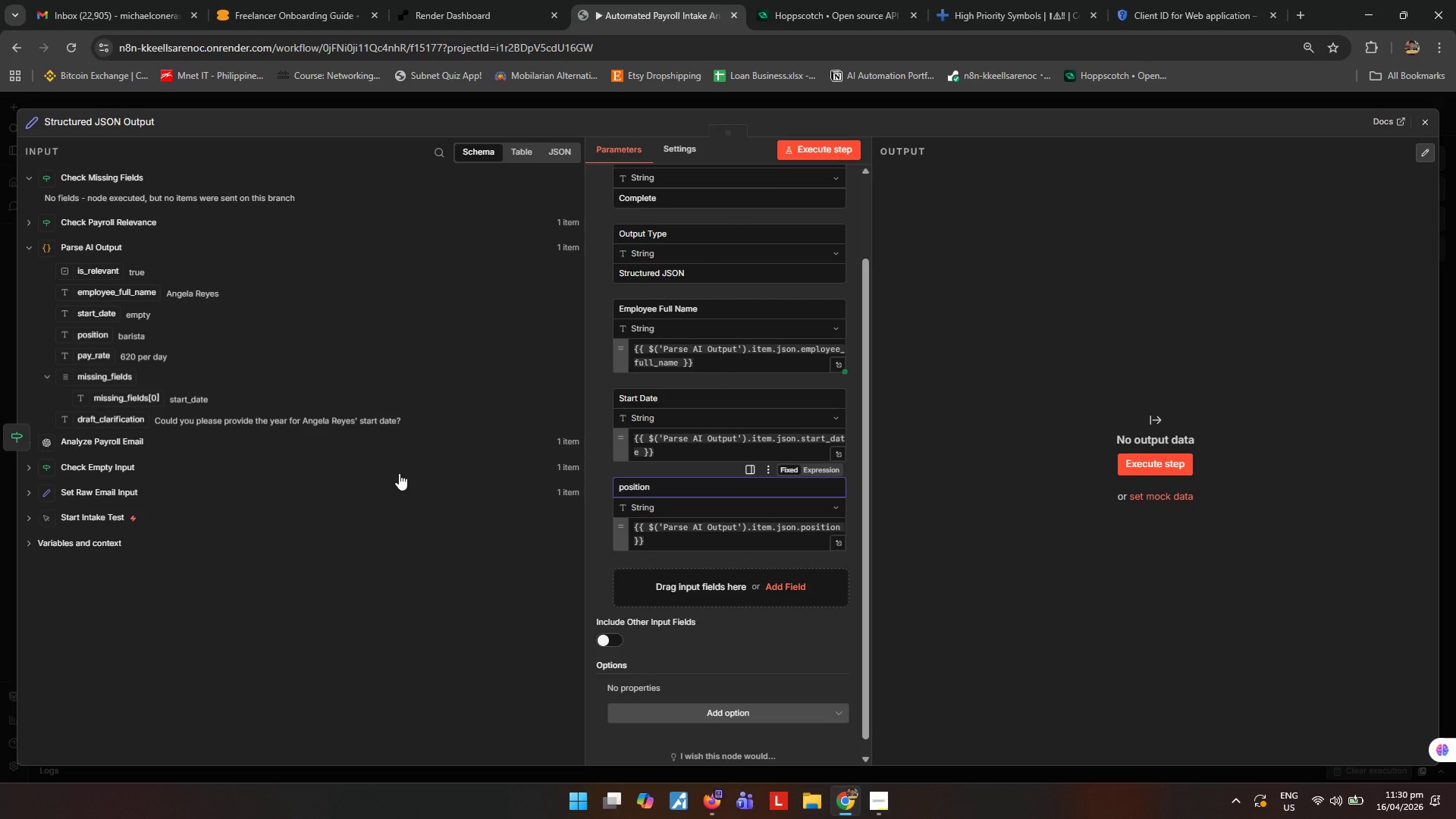 
key(Backspace)
 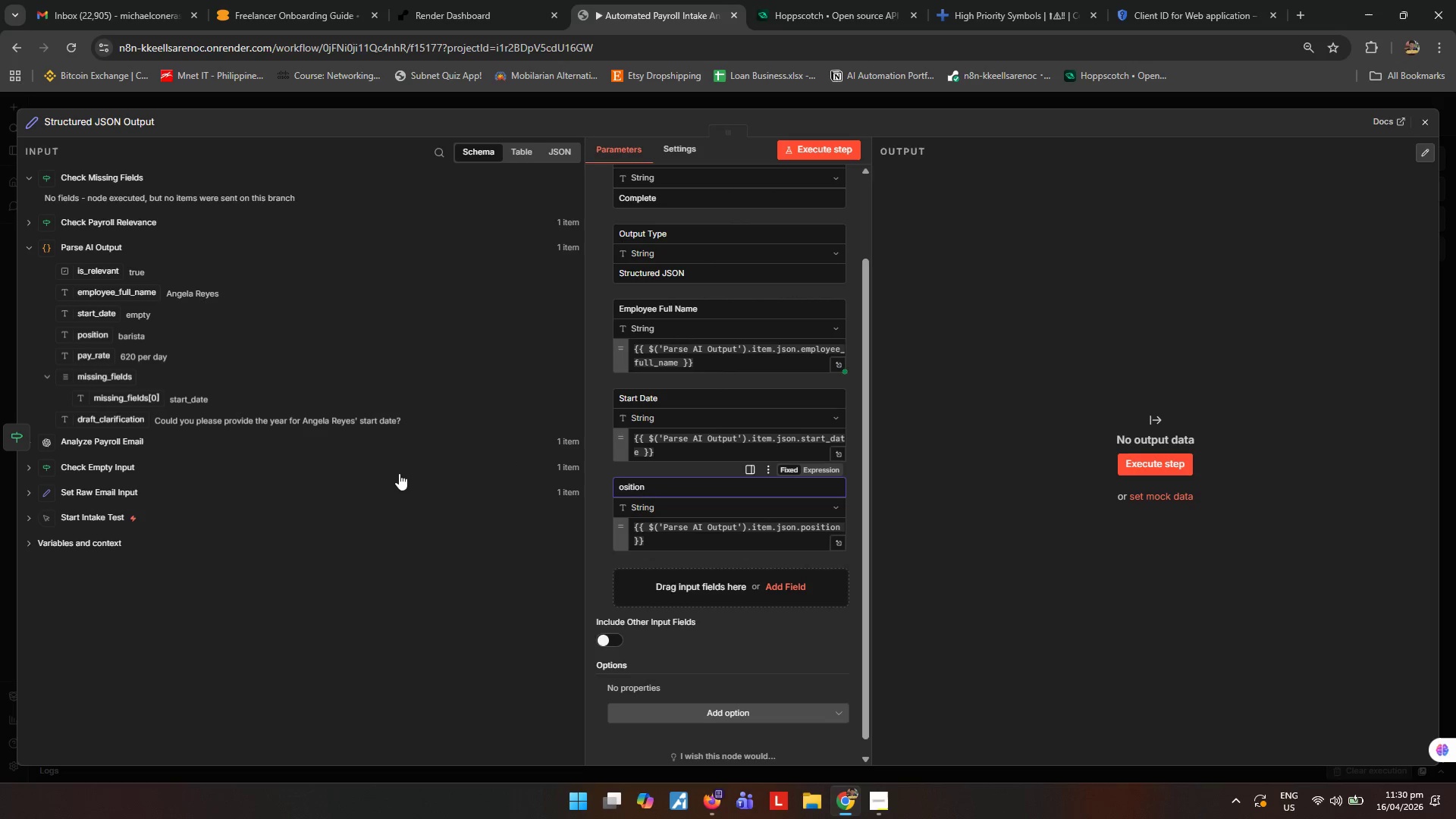 
key(Shift+ShiftLeft)
 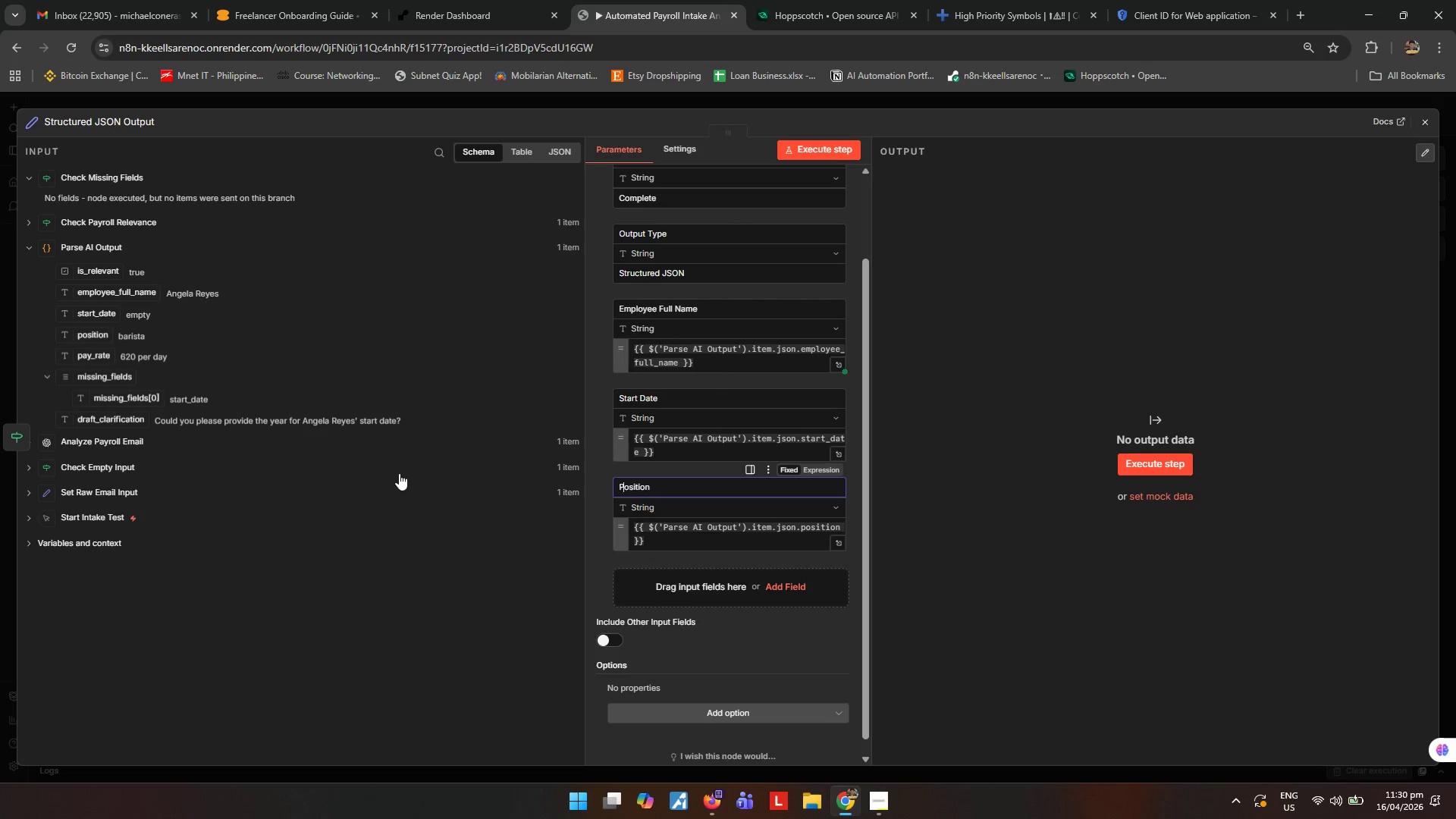 
key(Shift+P)
 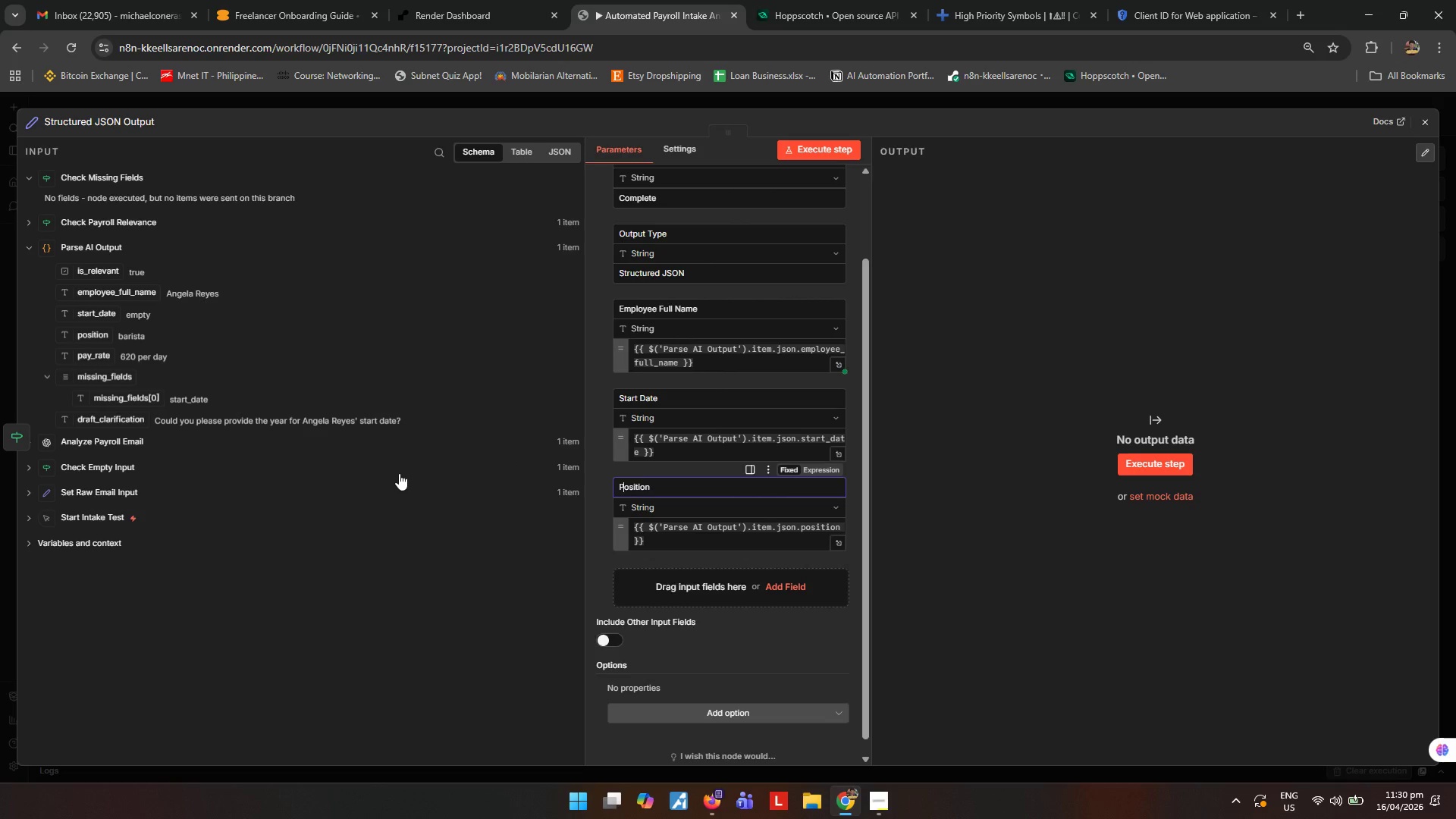 
left_click([370, 532])
 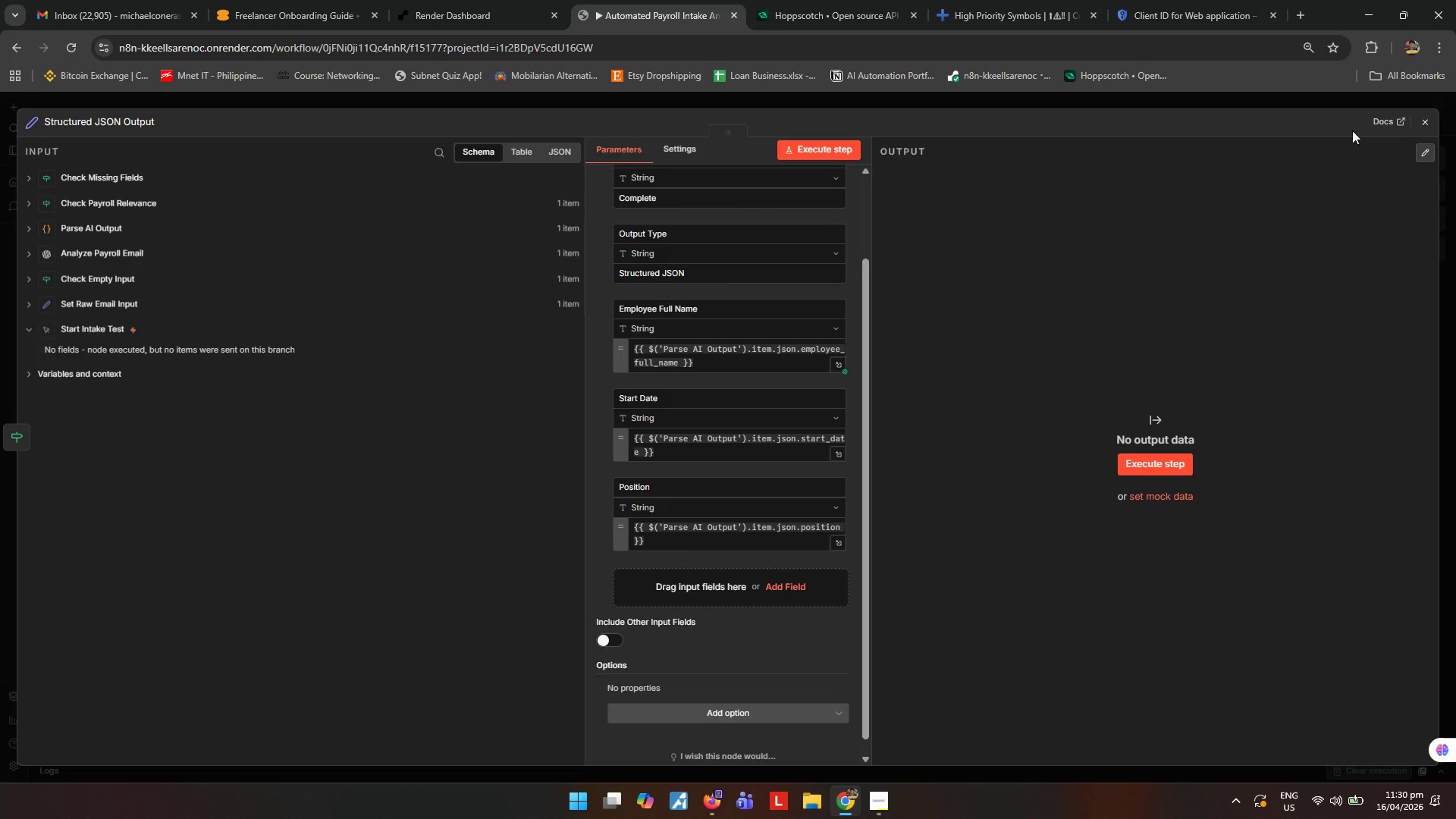 
left_click([1426, 128])
 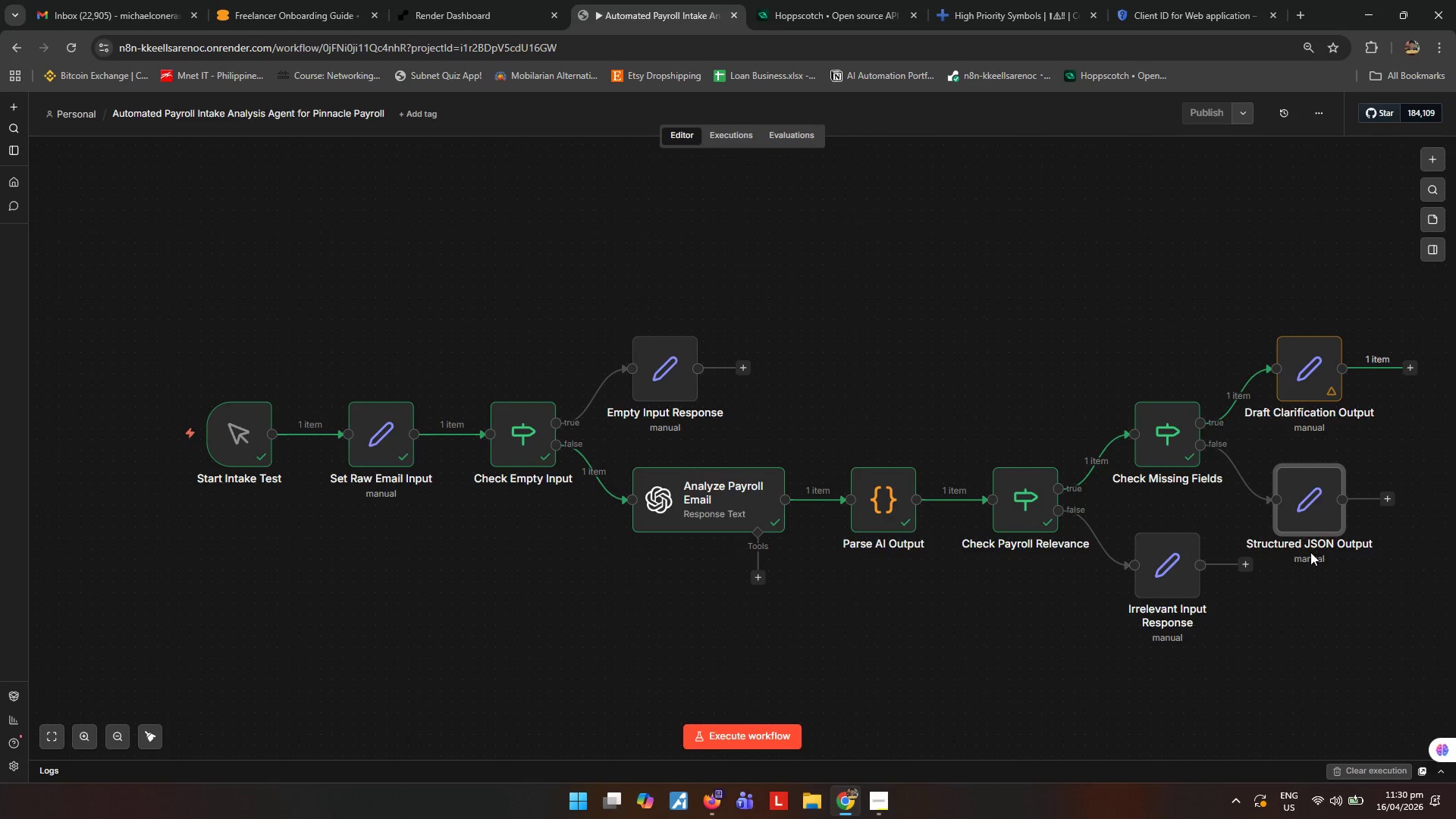 
double_click([1309, 374])
 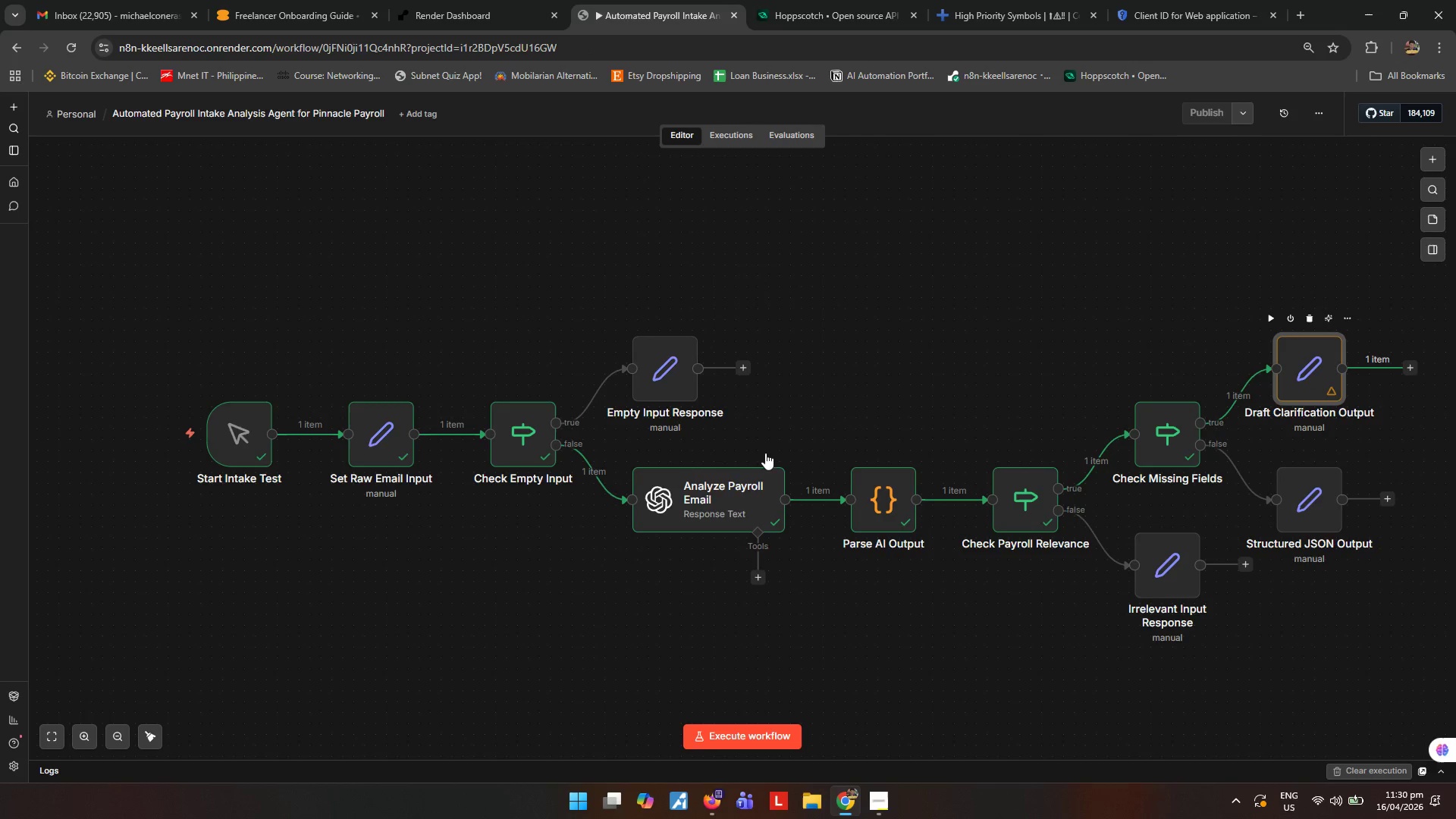 
mouse_move([728, 471])
 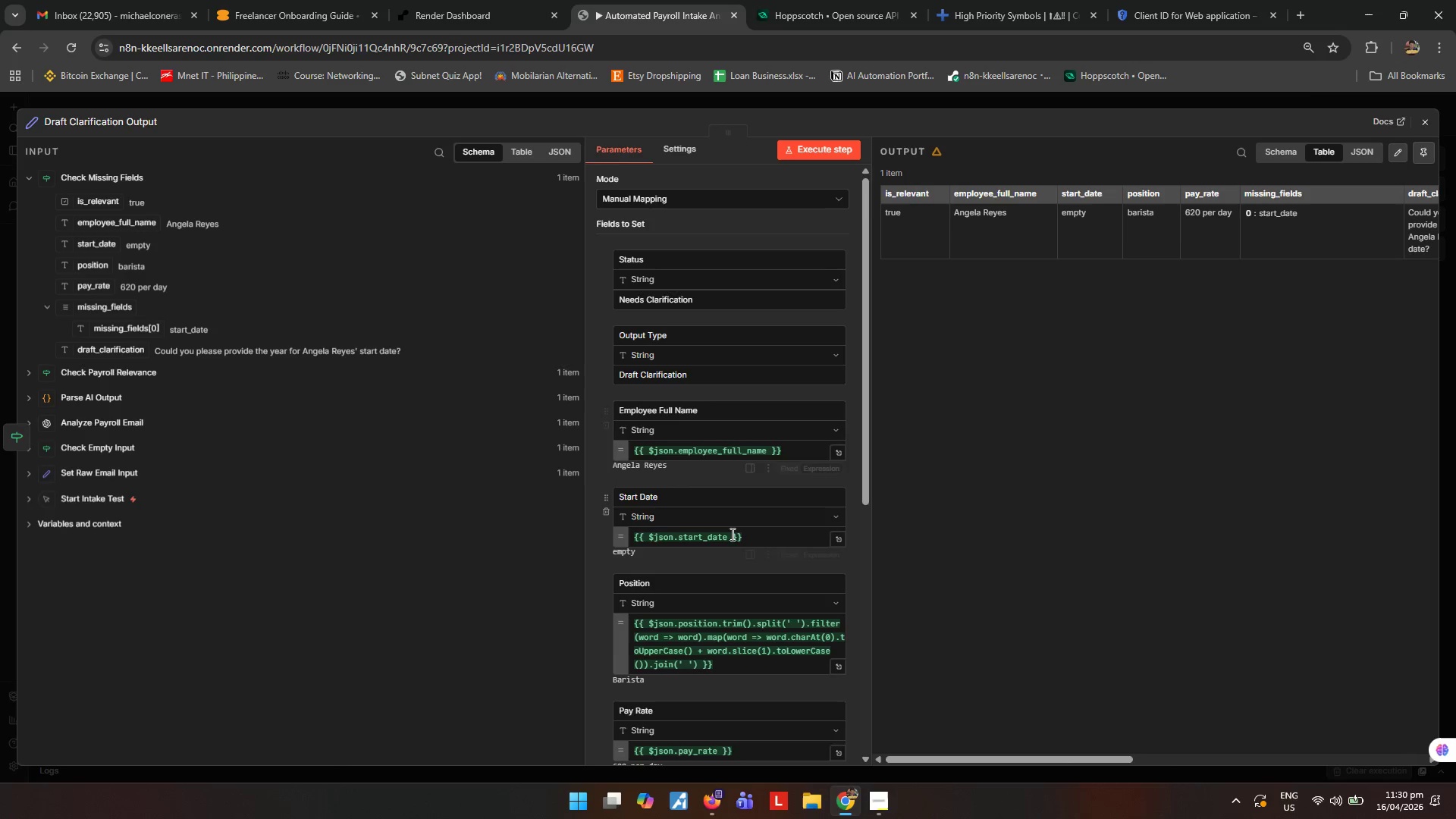 
scroll: coordinate [731, 538], scroll_direction: down, amount: 2.0
 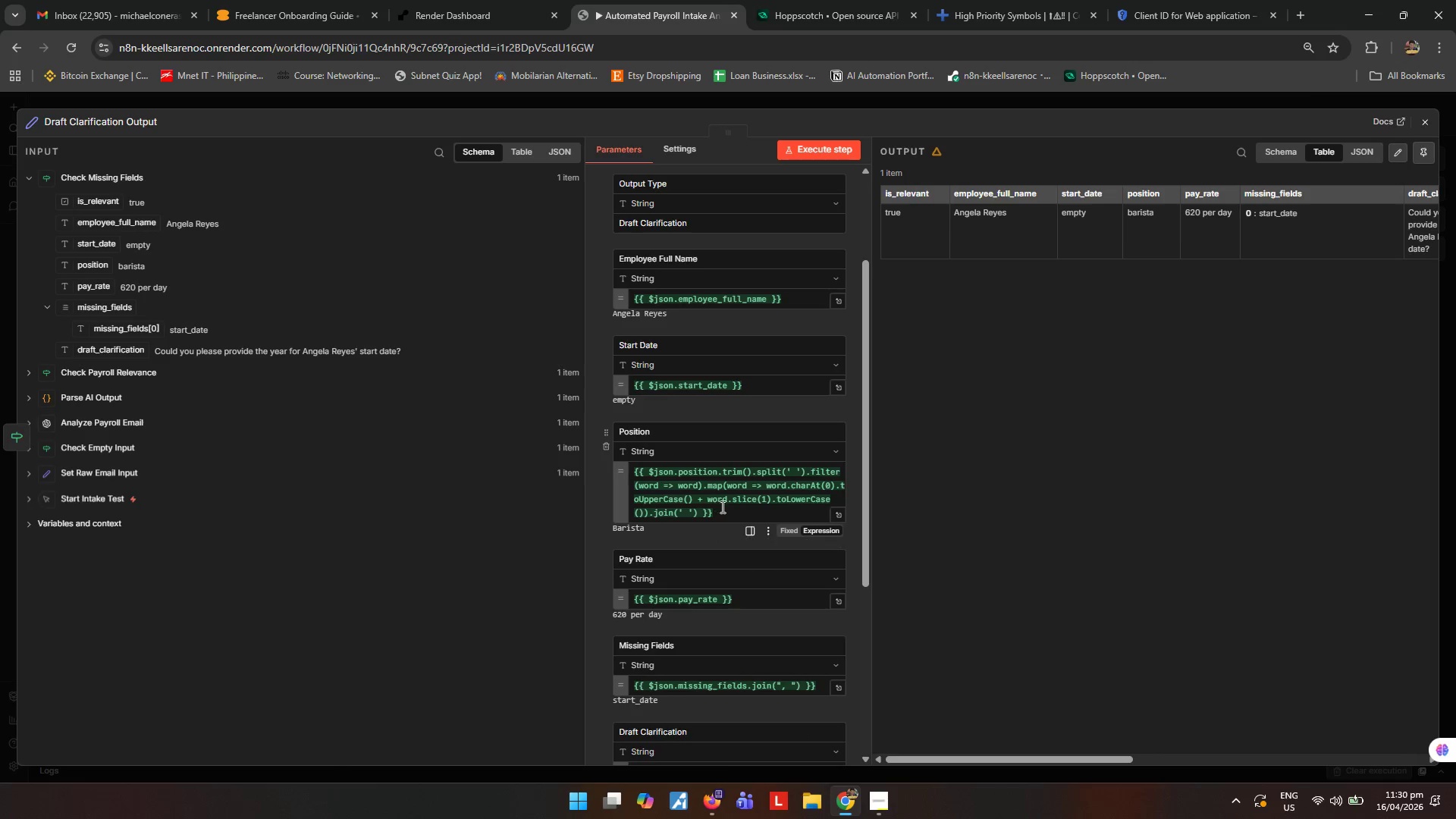 
left_click([723, 506])
 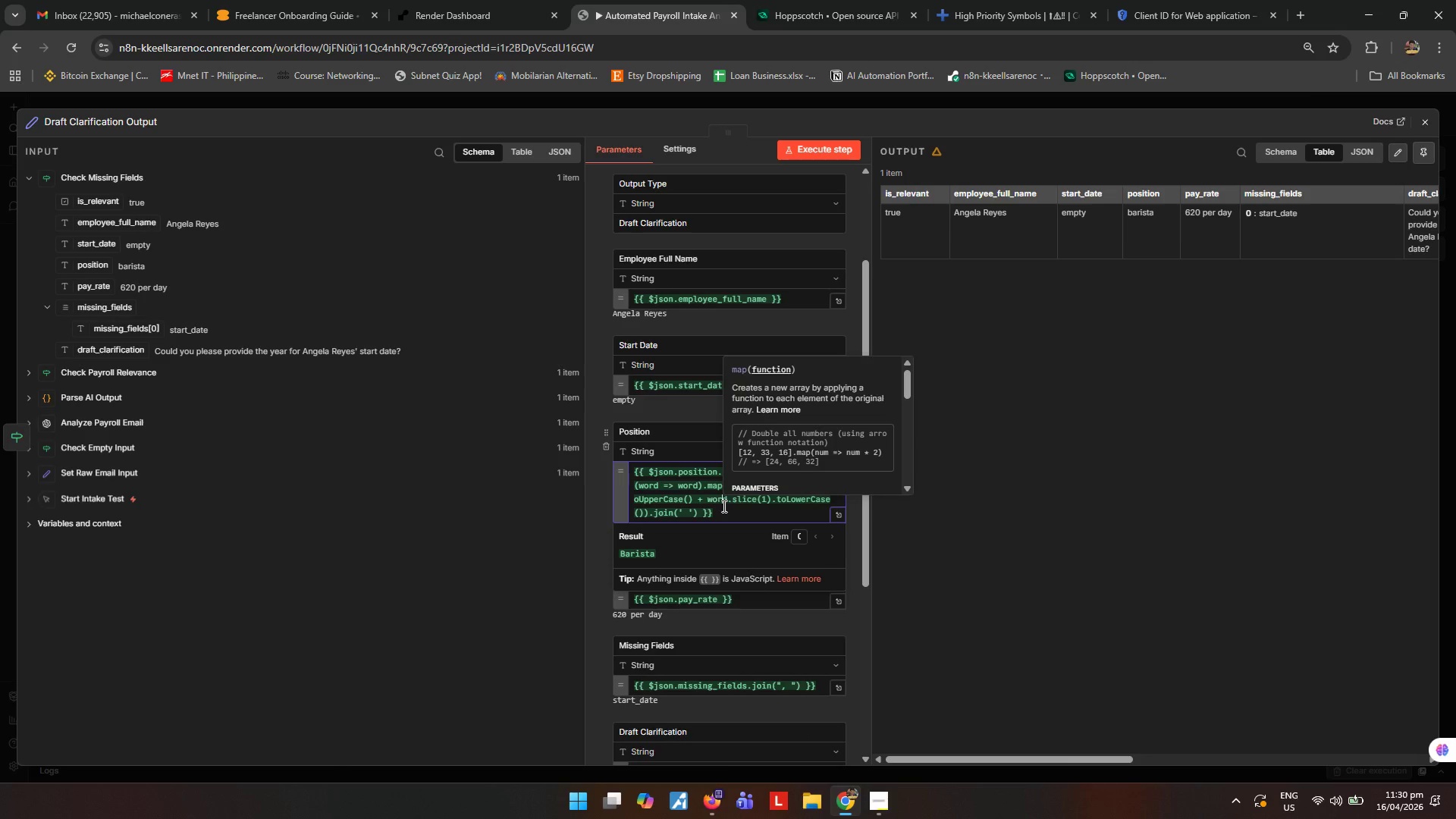 
key(Control+A)
 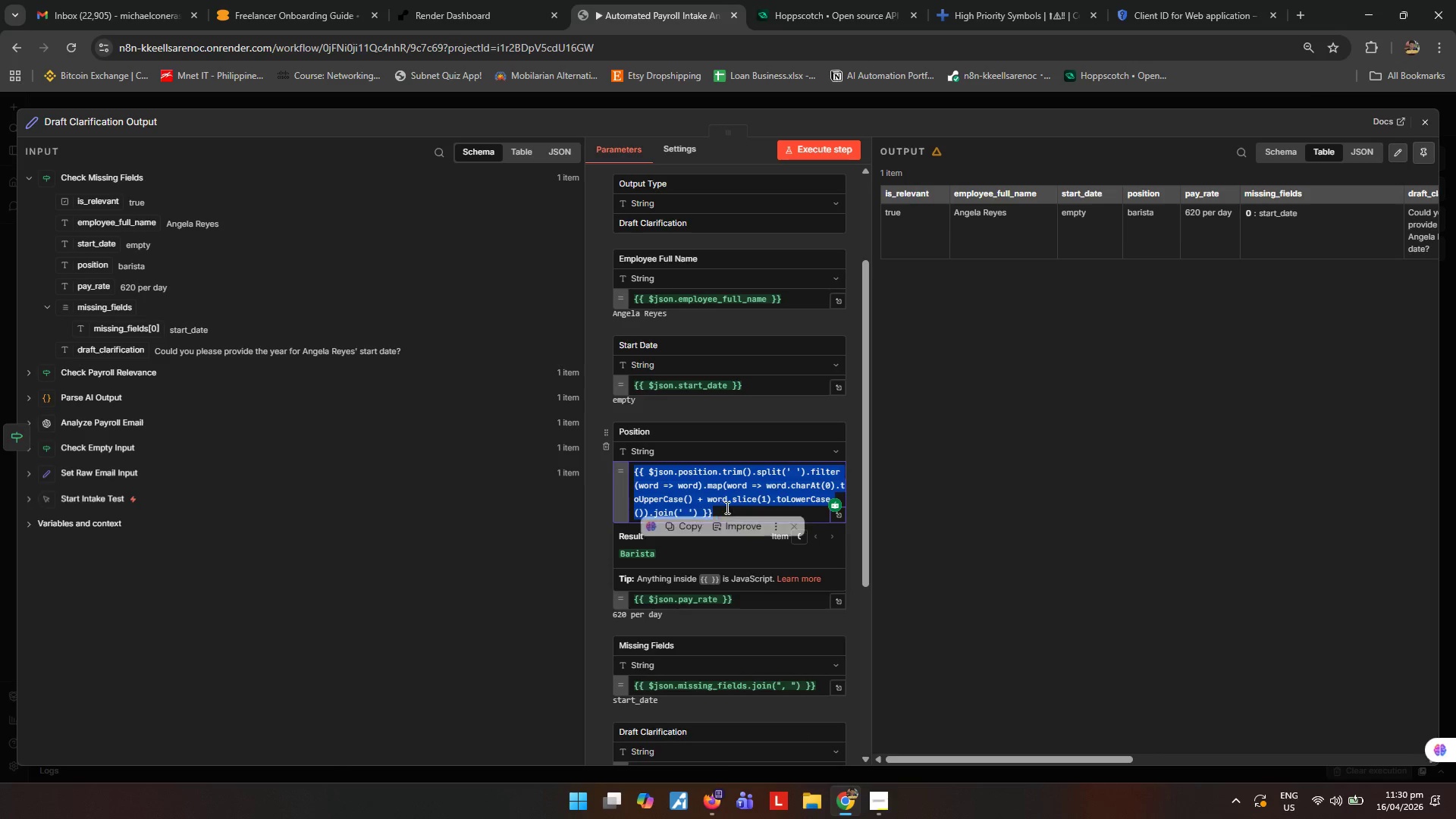 
key(Control+C)
 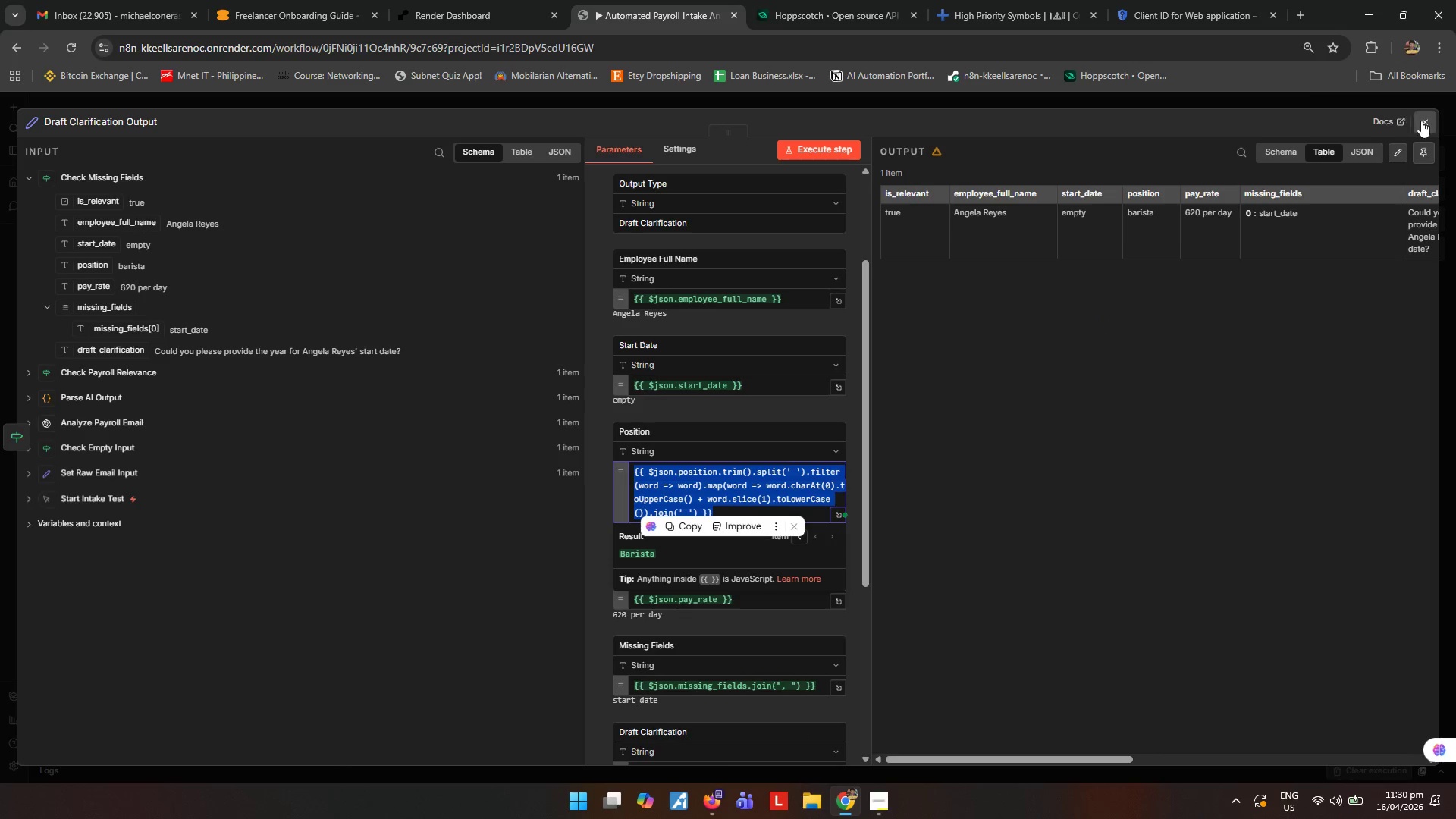 
left_click([1423, 122])
 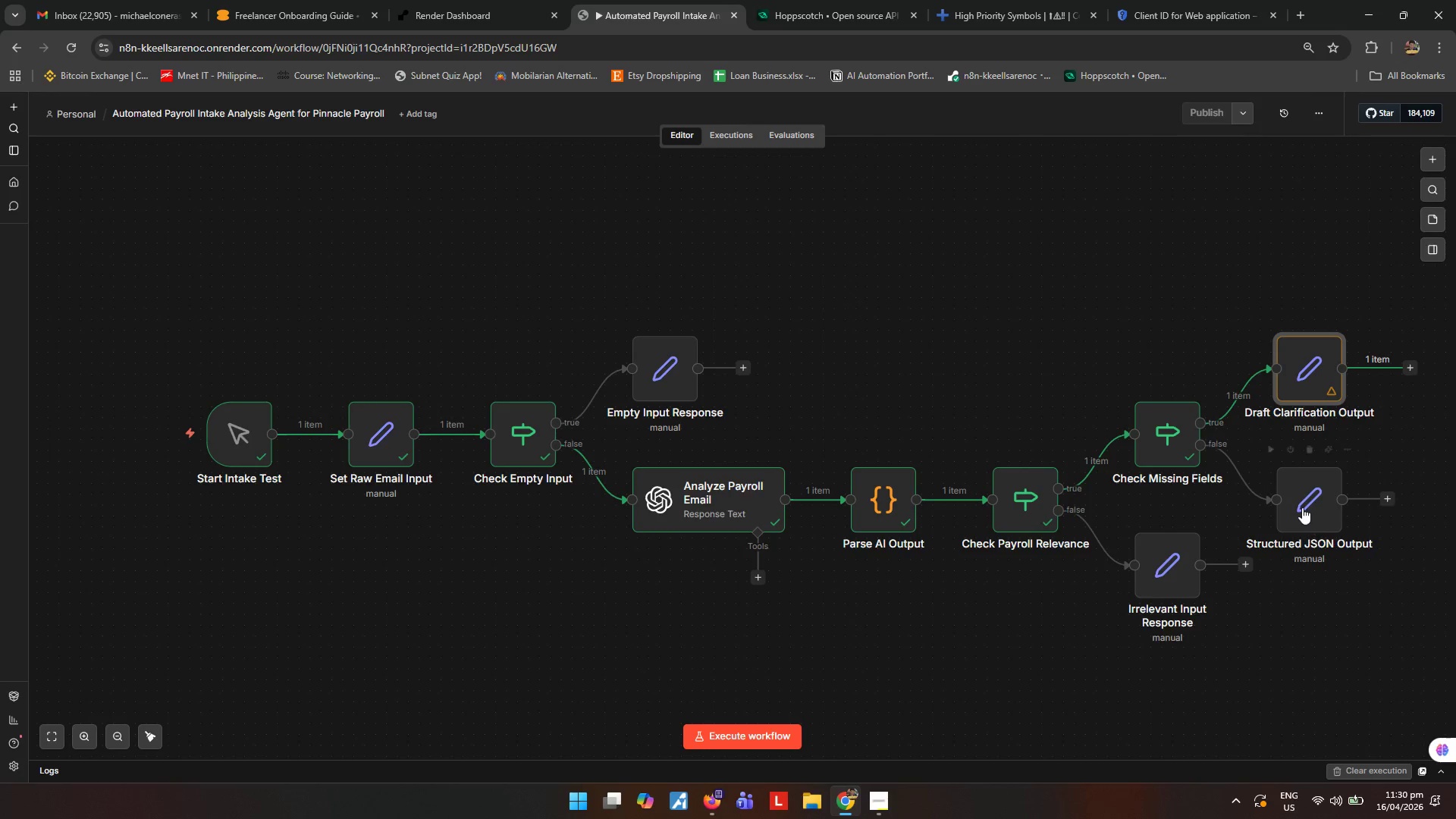 
double_click([1301, 507])
 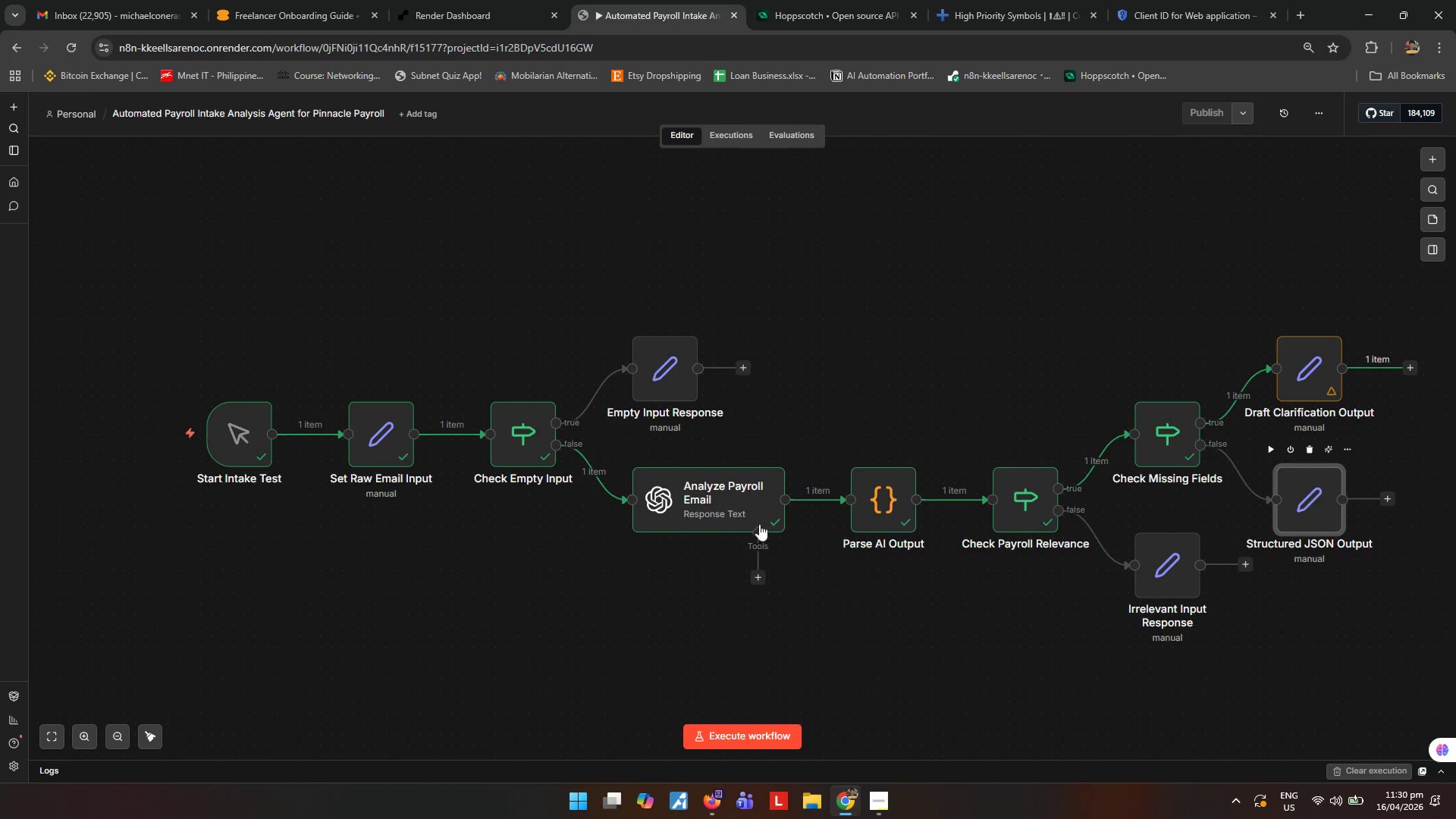 
mouse_move([874, 529])
 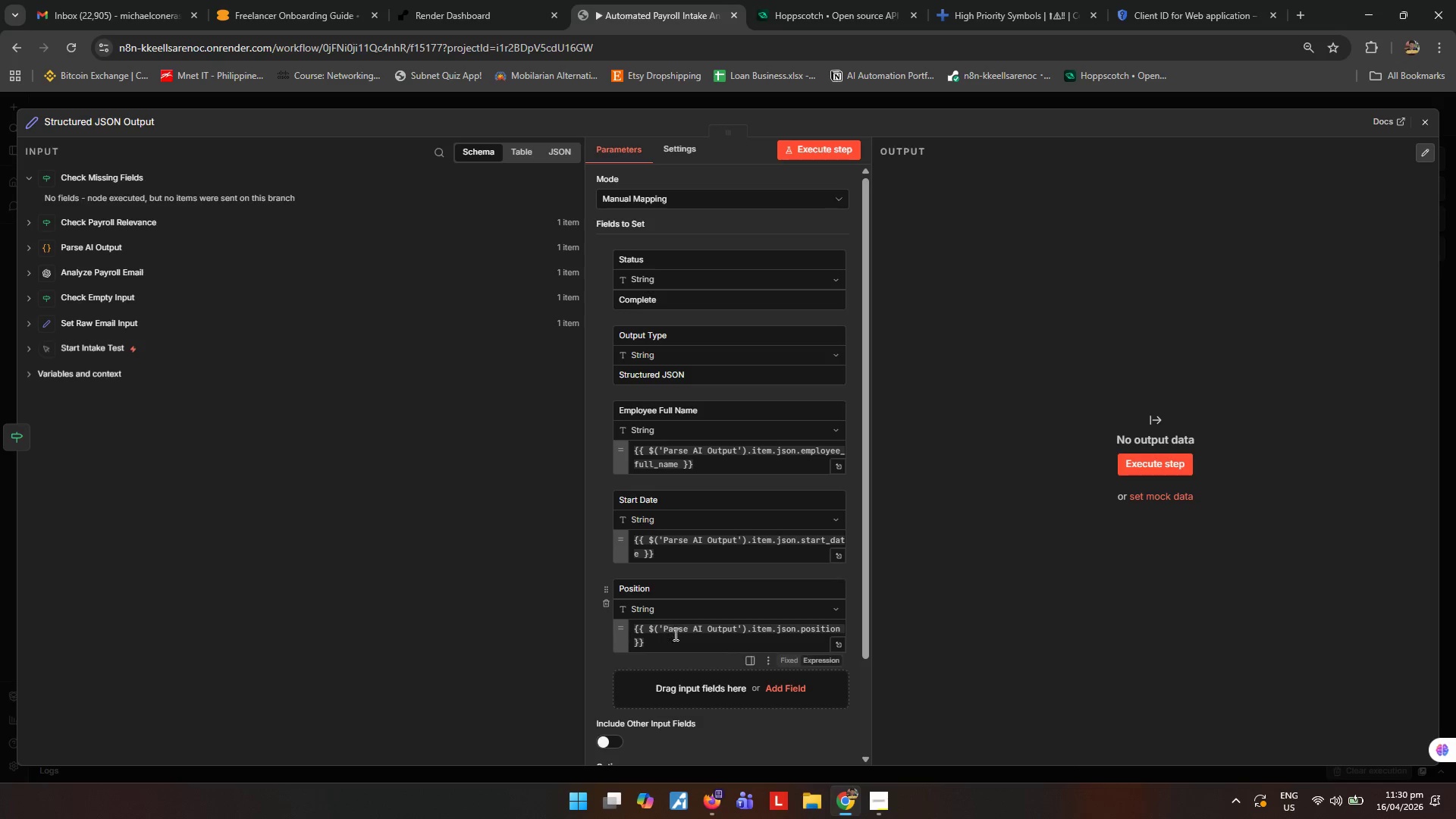 
left_click([676, 642])
 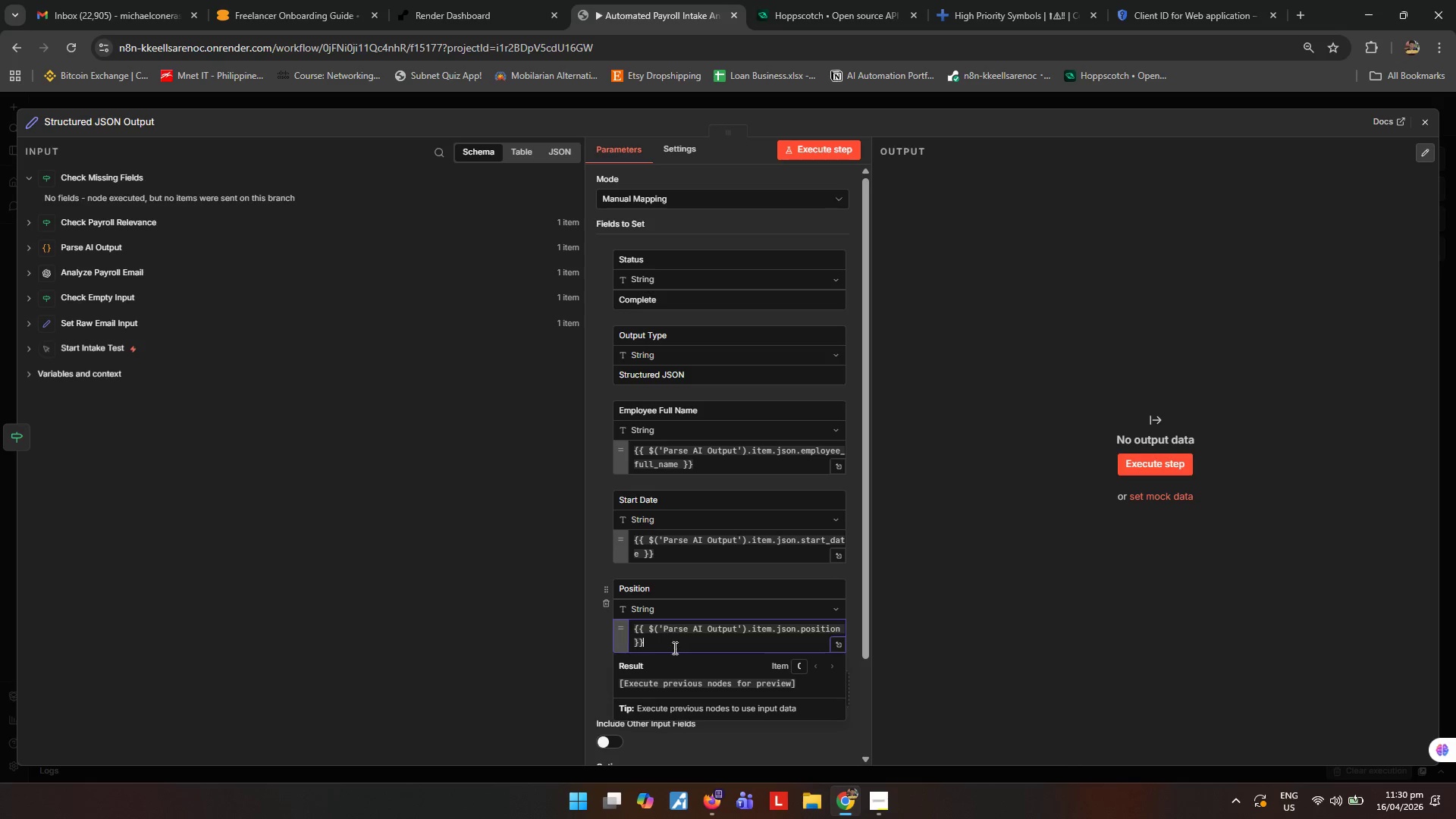 
key(Control+A)
 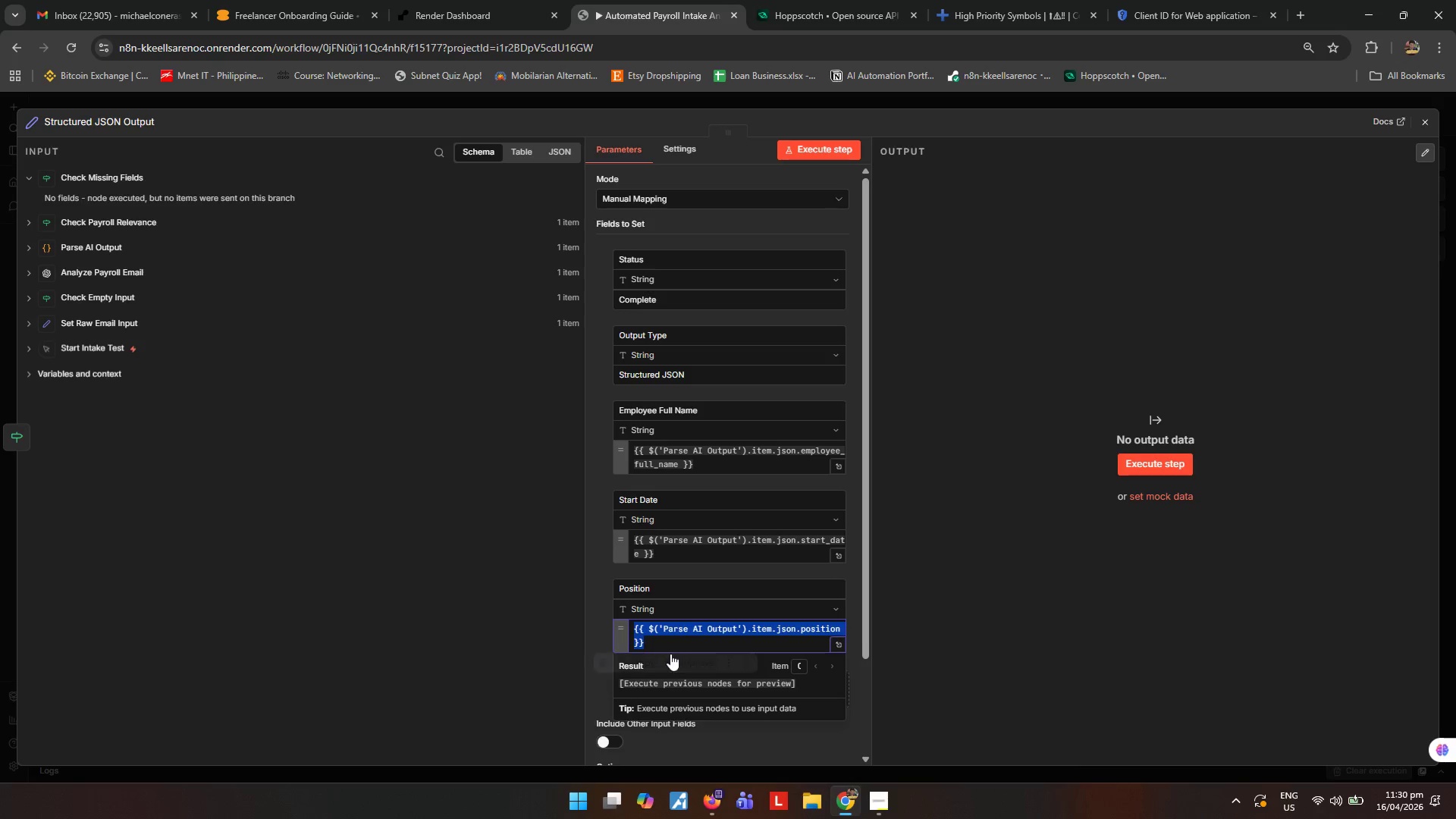 
key(Control+V)
 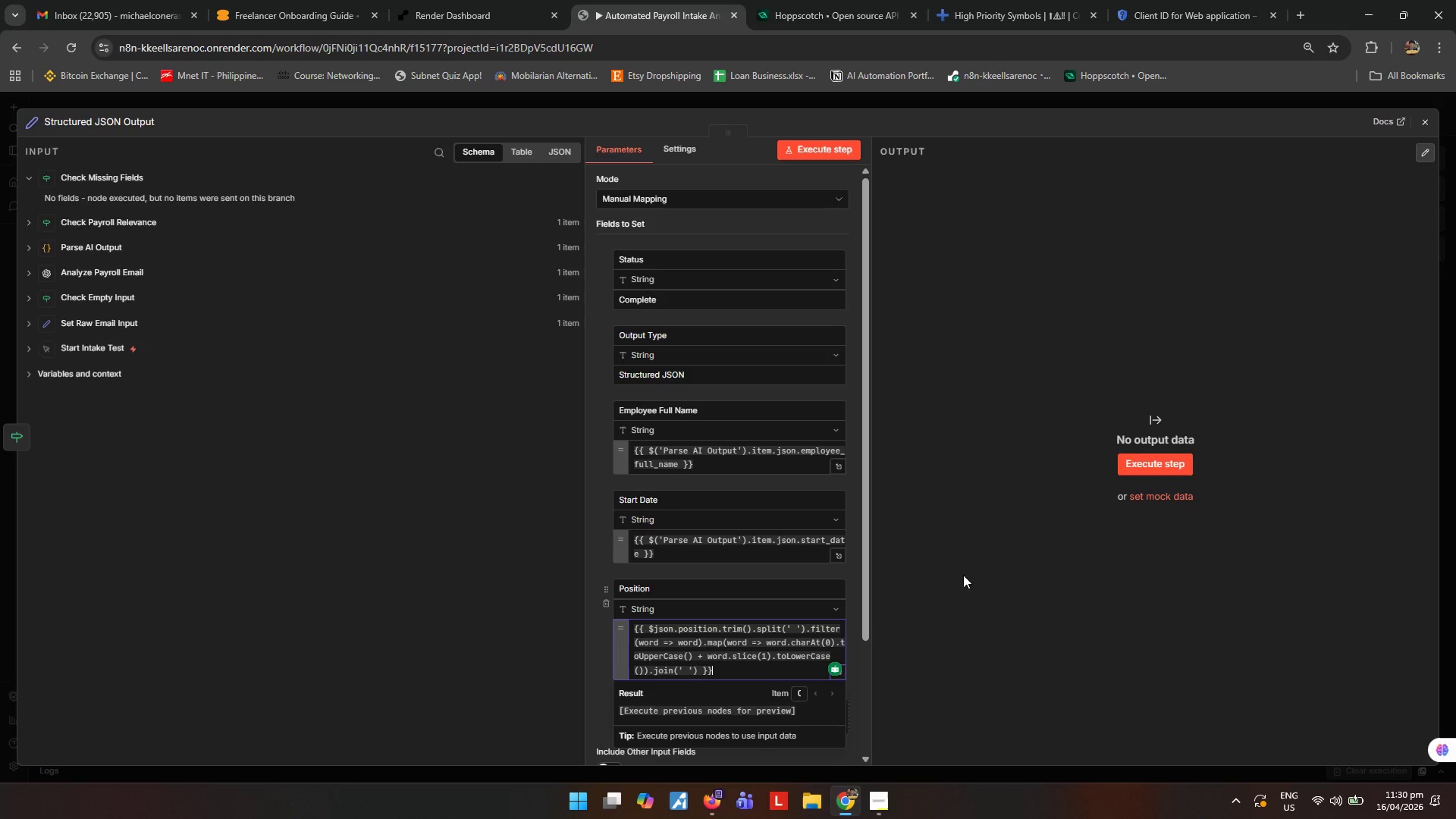 
left_click([983, 586])
 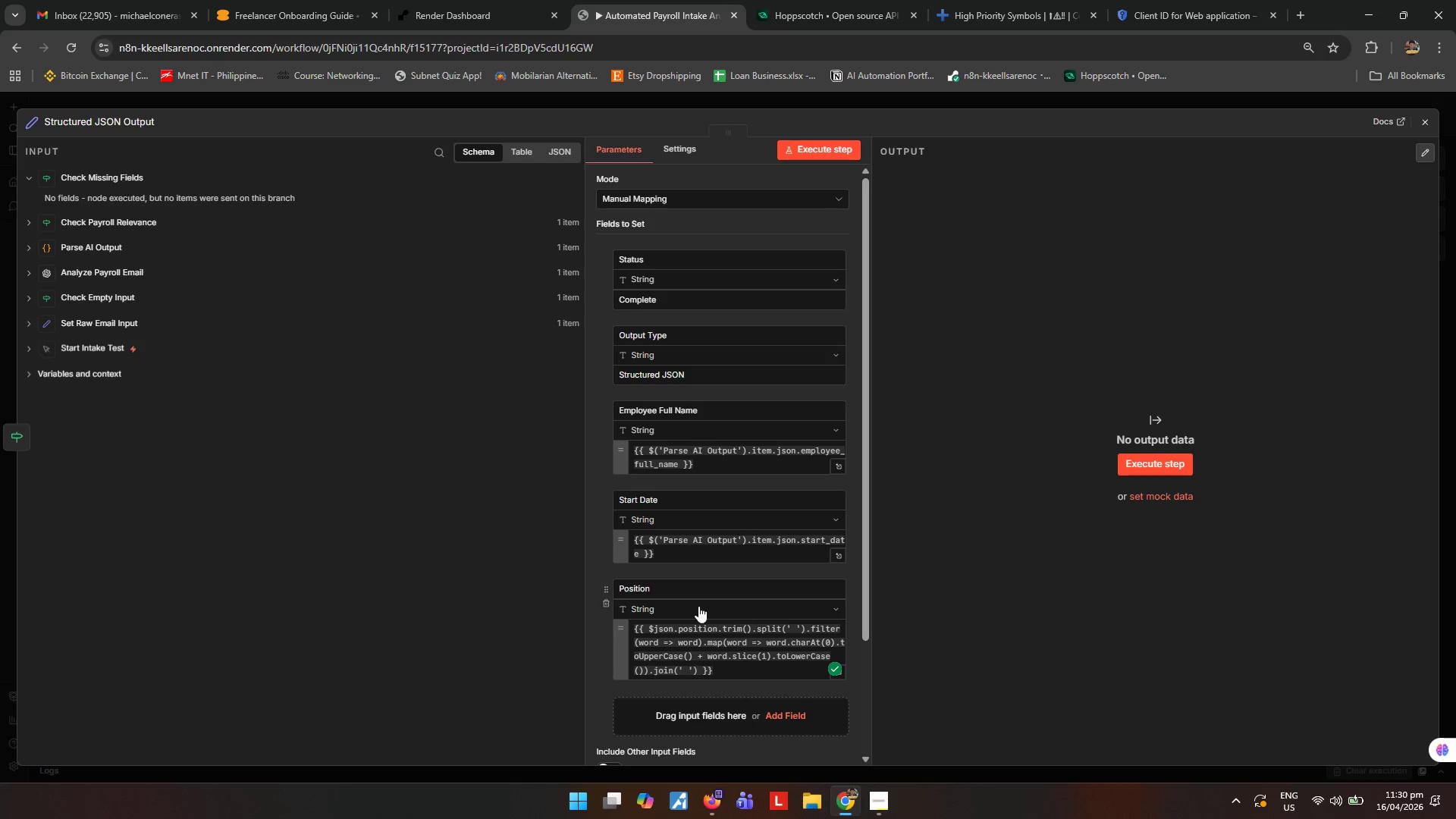 
scroll: coordinate [698, 606], scroll_direction: down, amount: 3.0
 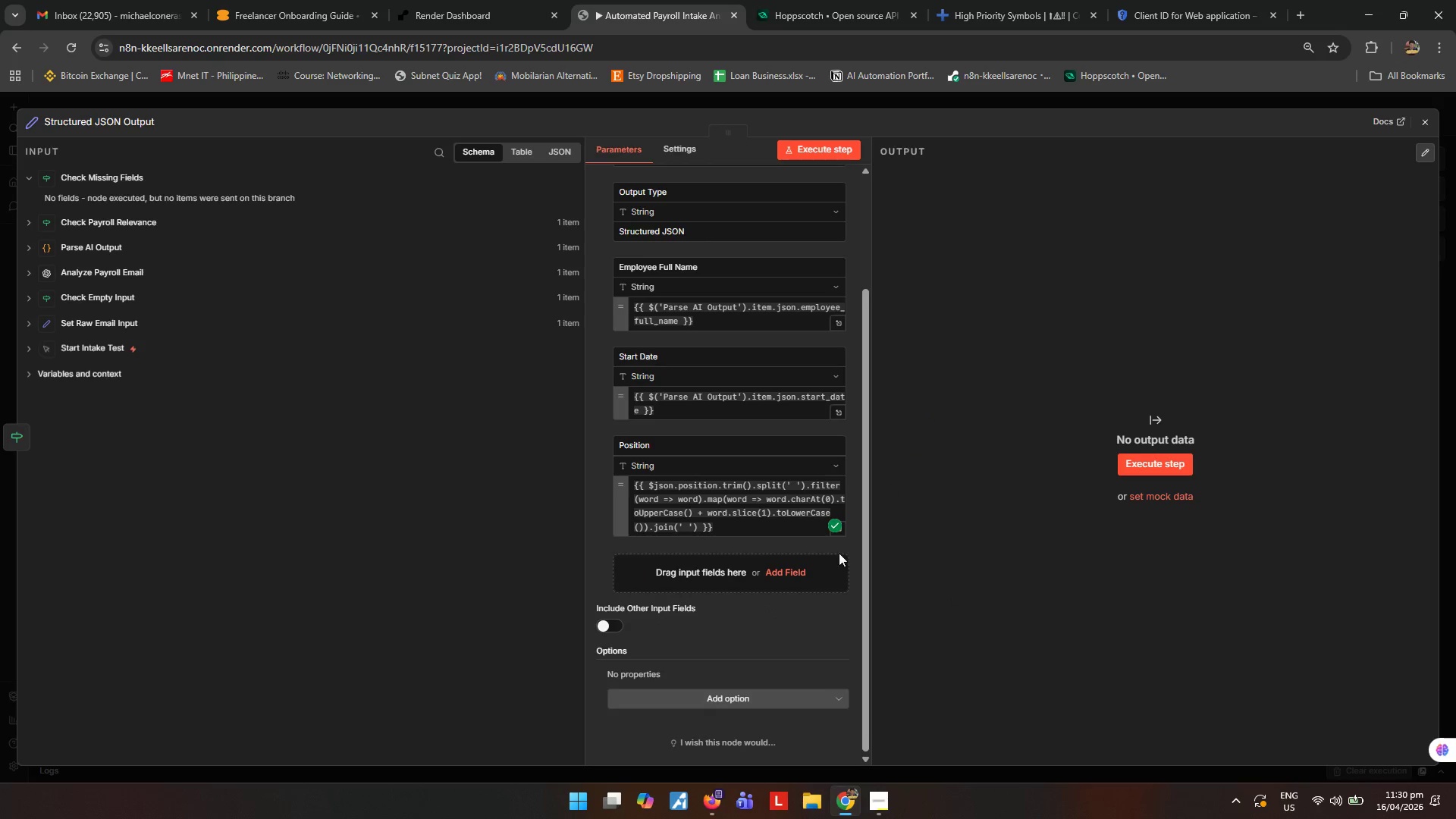 
left_click([774, 573])
 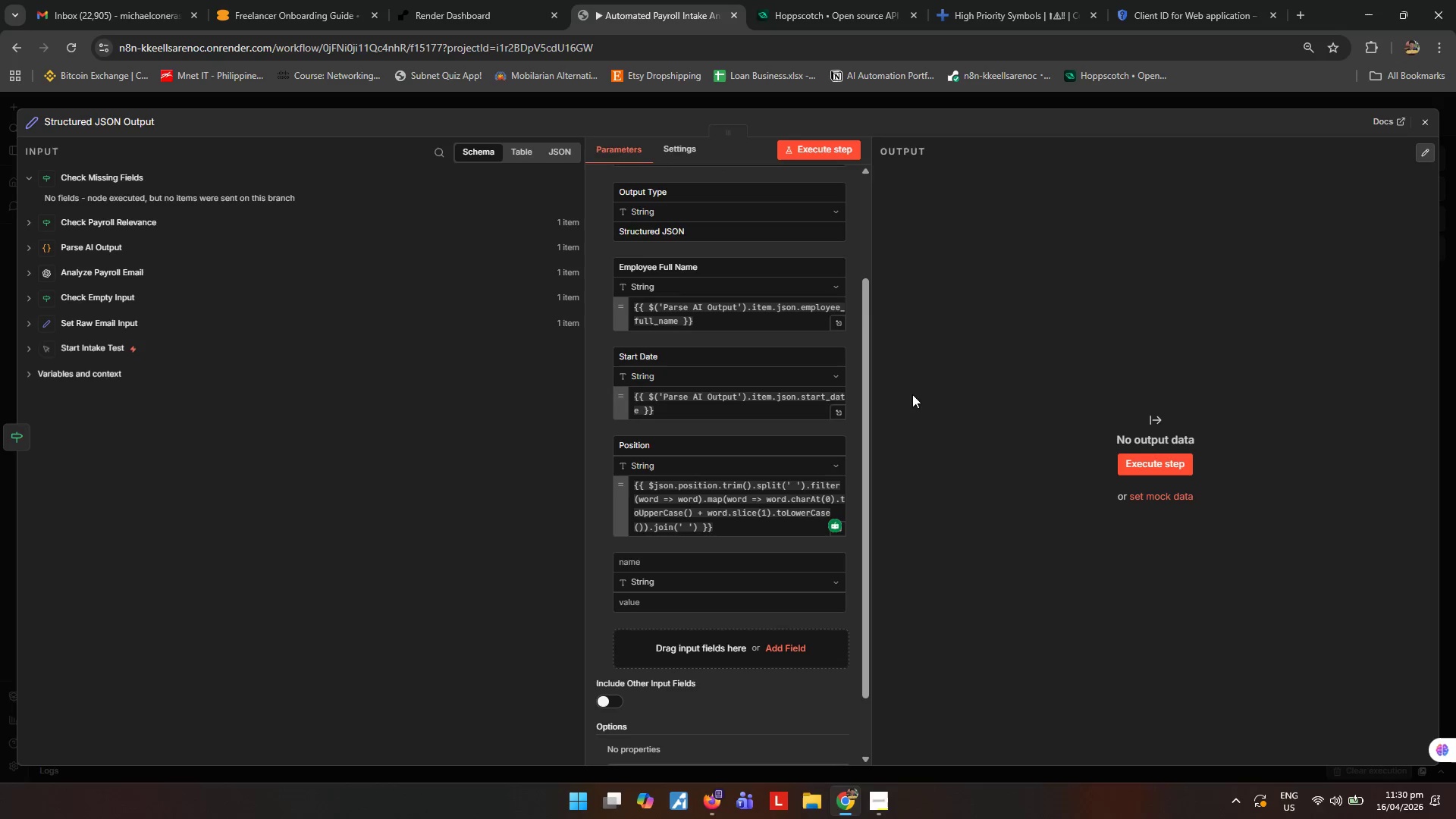 
left_click([1423, 121])
 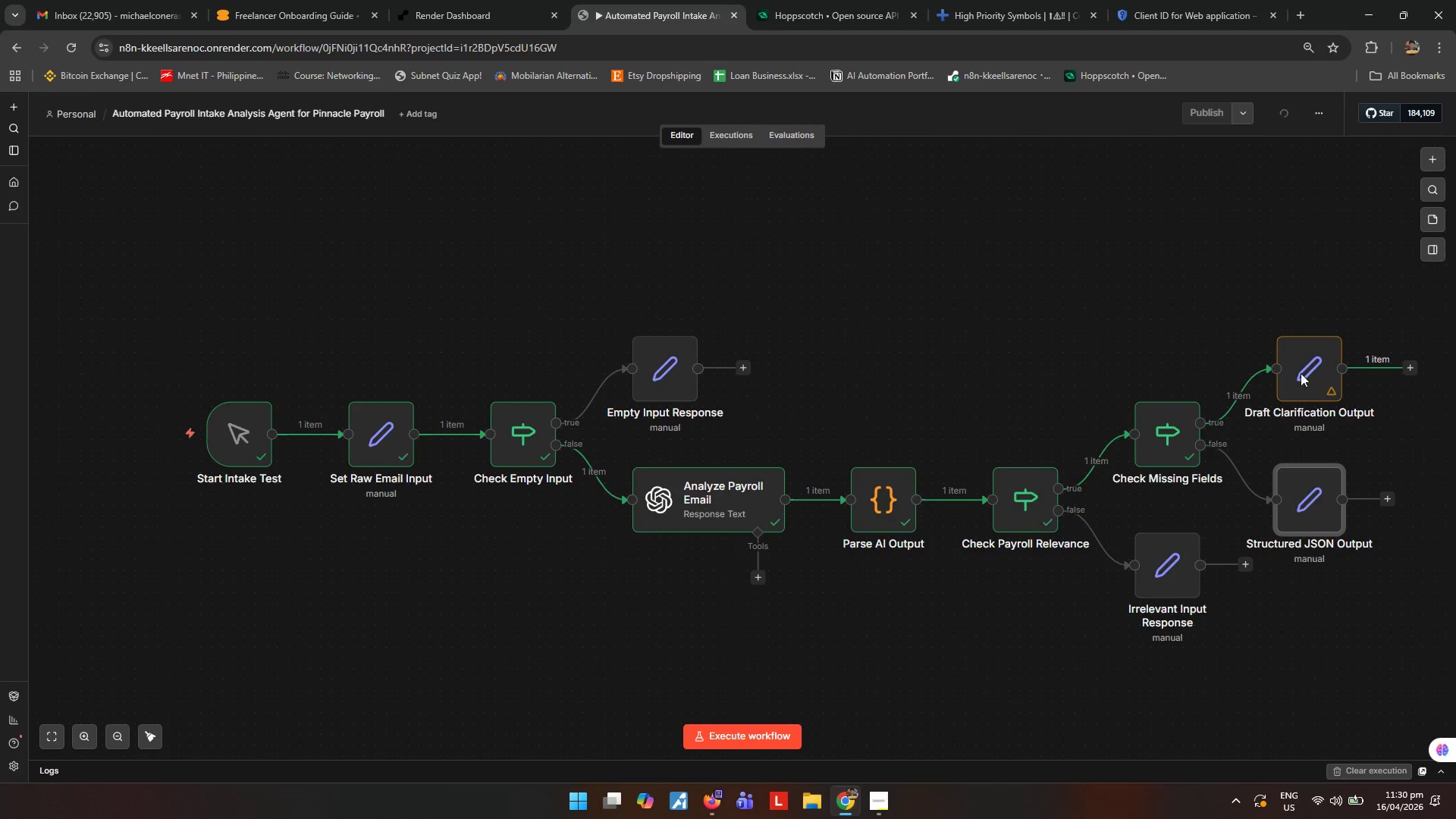 
double_click([1323, 386])
 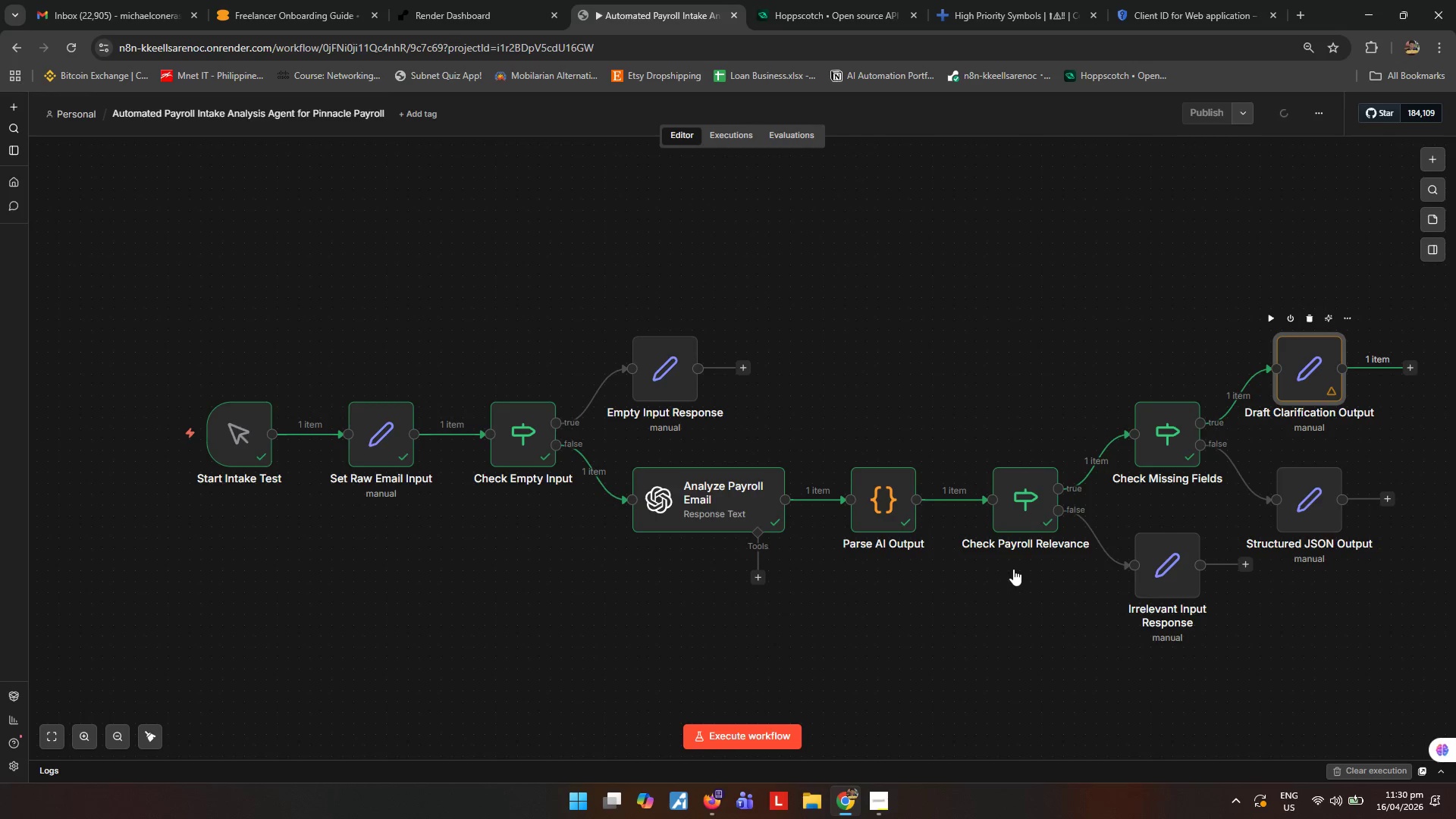 
wait(6.89)
 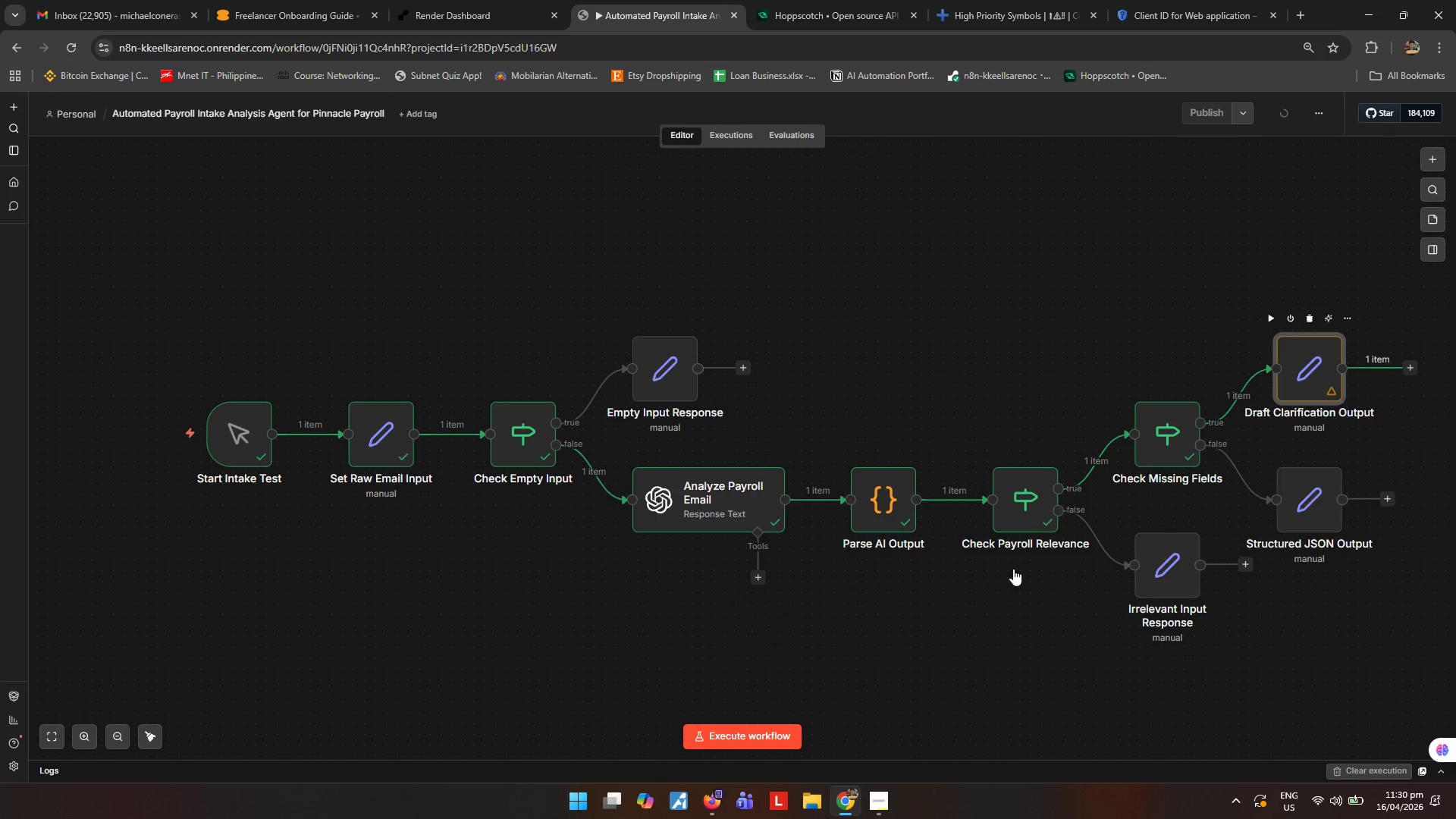 
mouse_move([1414, 126])
 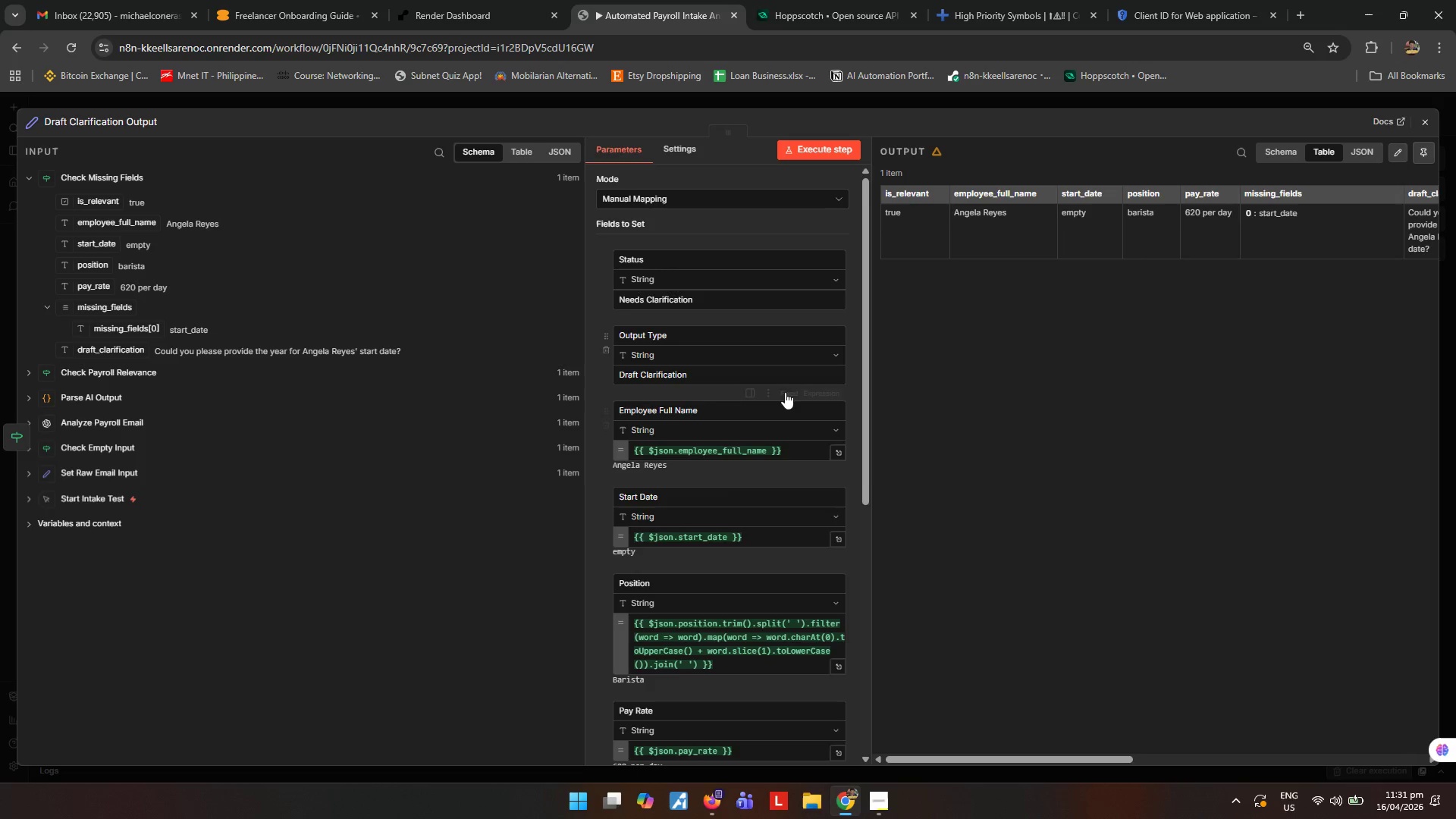 
scroll: coordinate [785, 393], scroll_direction: down, amount: 3.0
 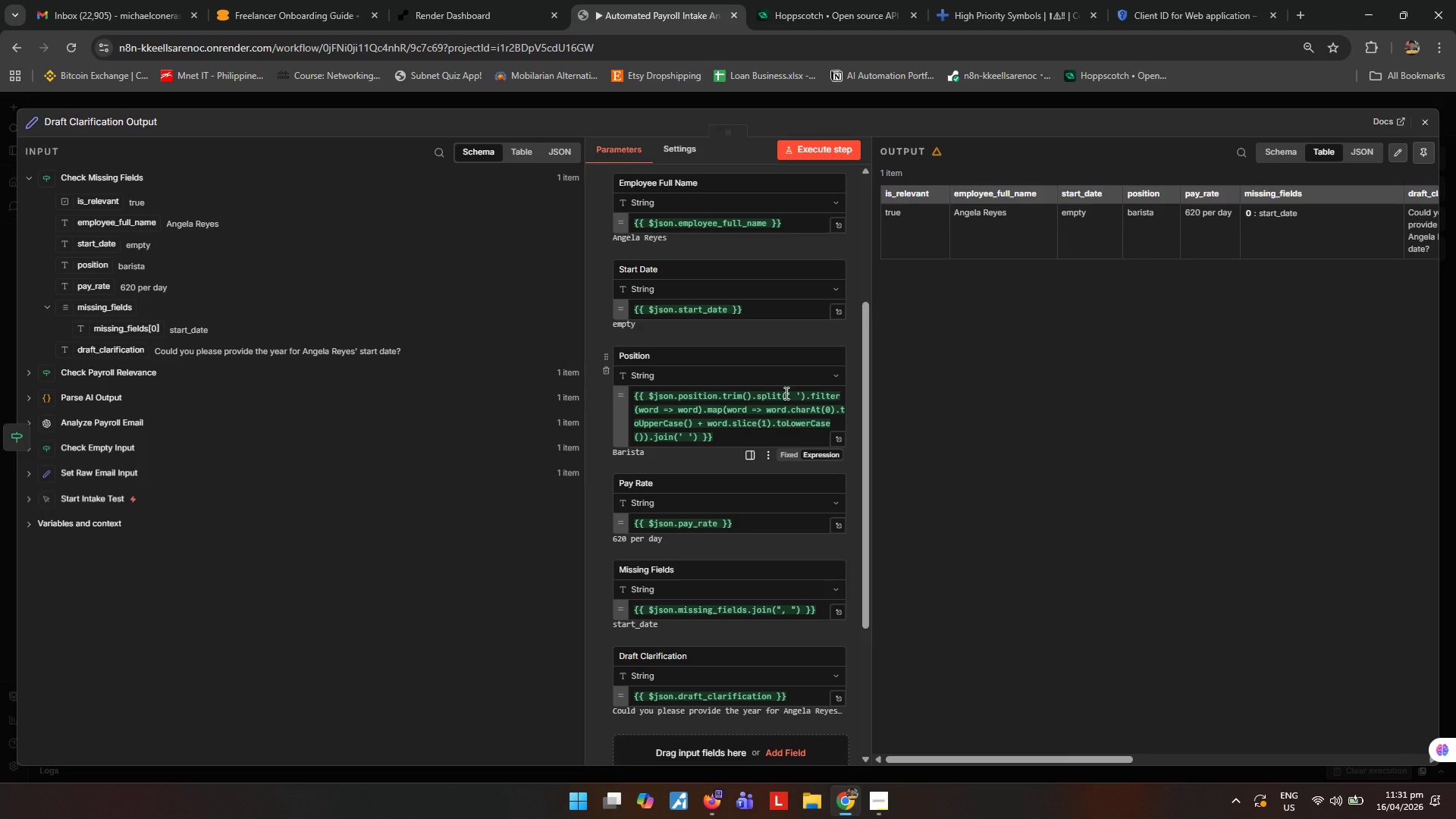 
scroll: coordinate [785, 393], scroll_direction: up, amount: 2.0
 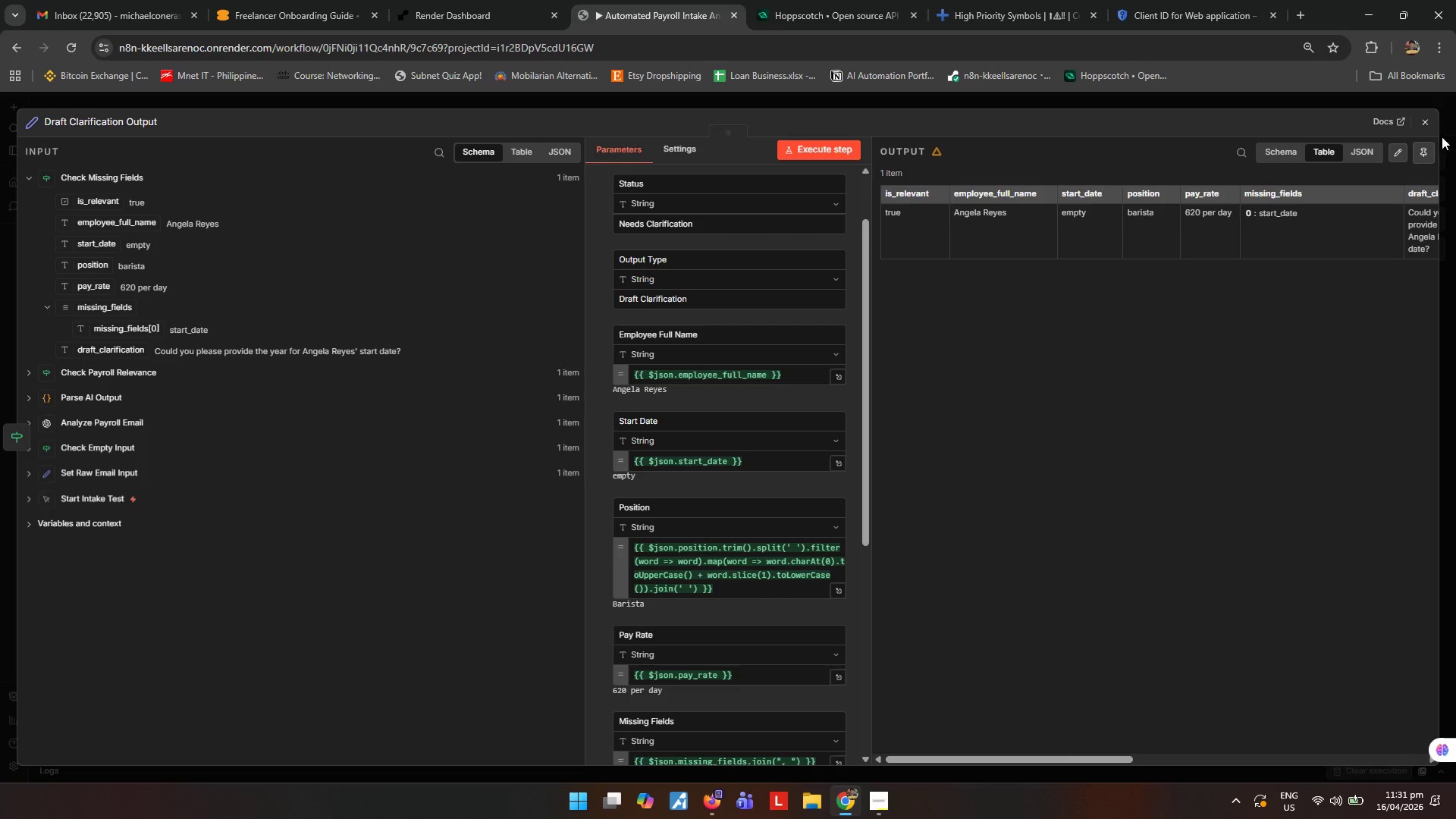 
left_click([1418, 125])
 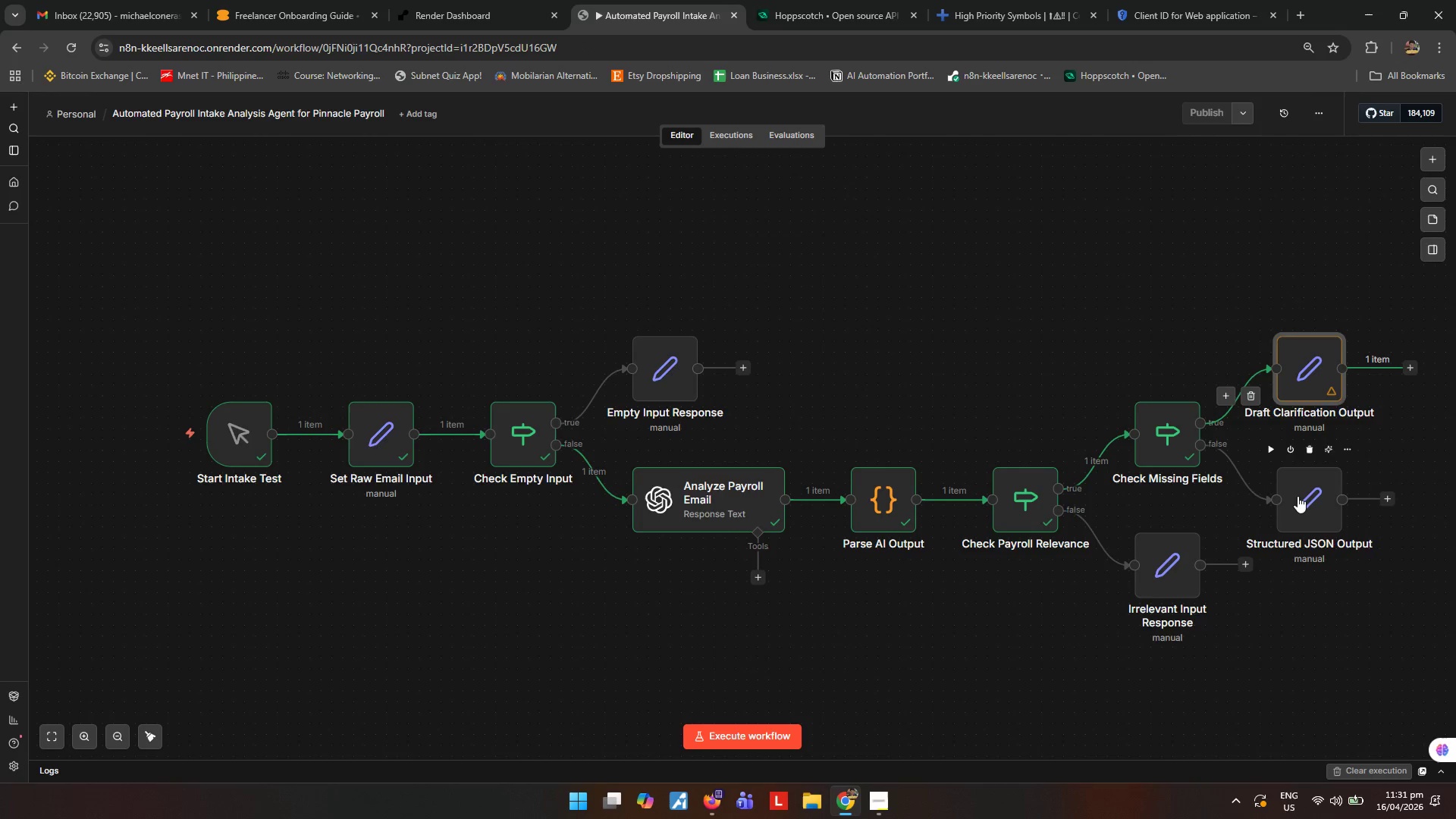 
double_click([1298, 496])
 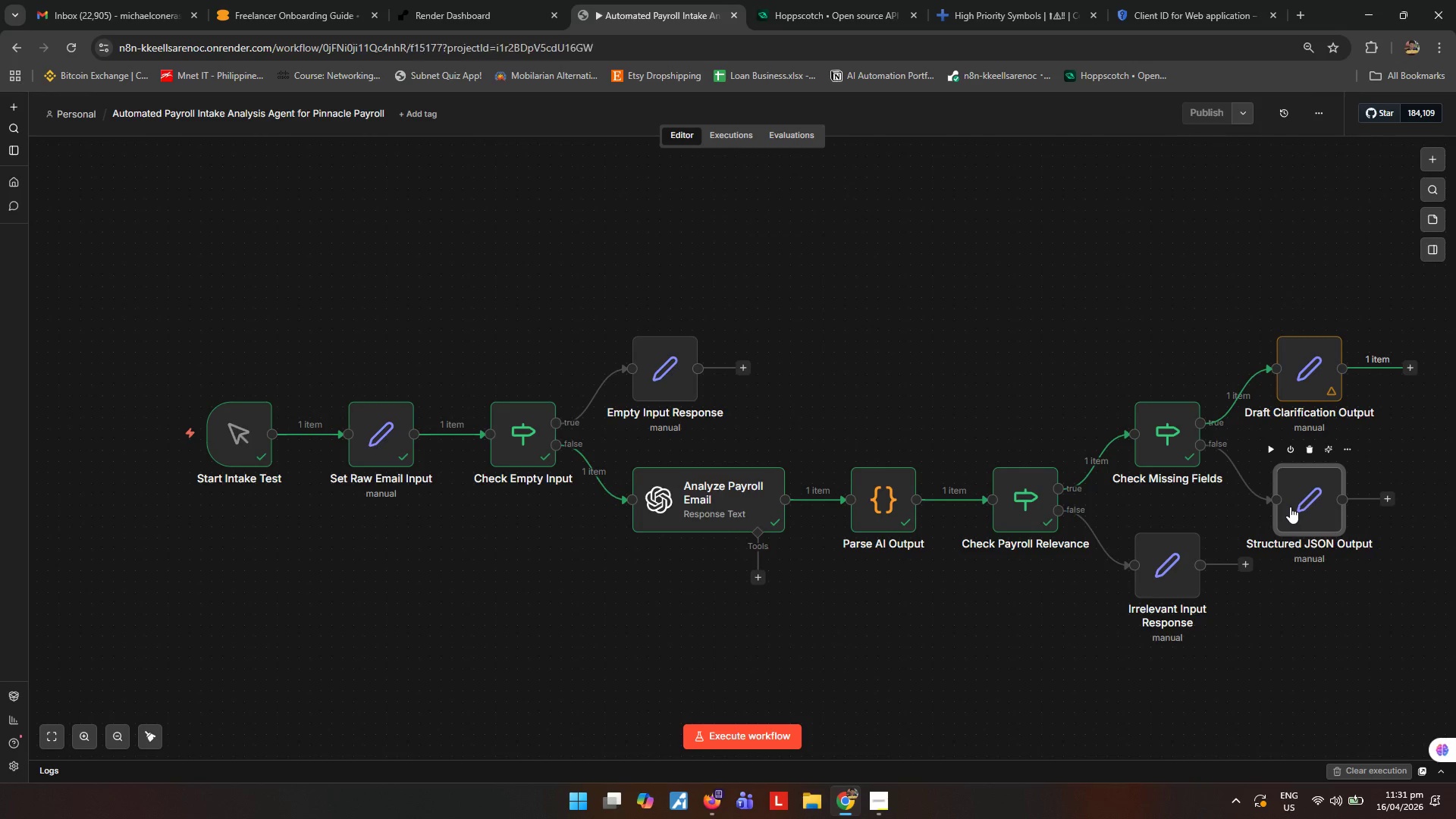 
mouse_move([1272, 516])
 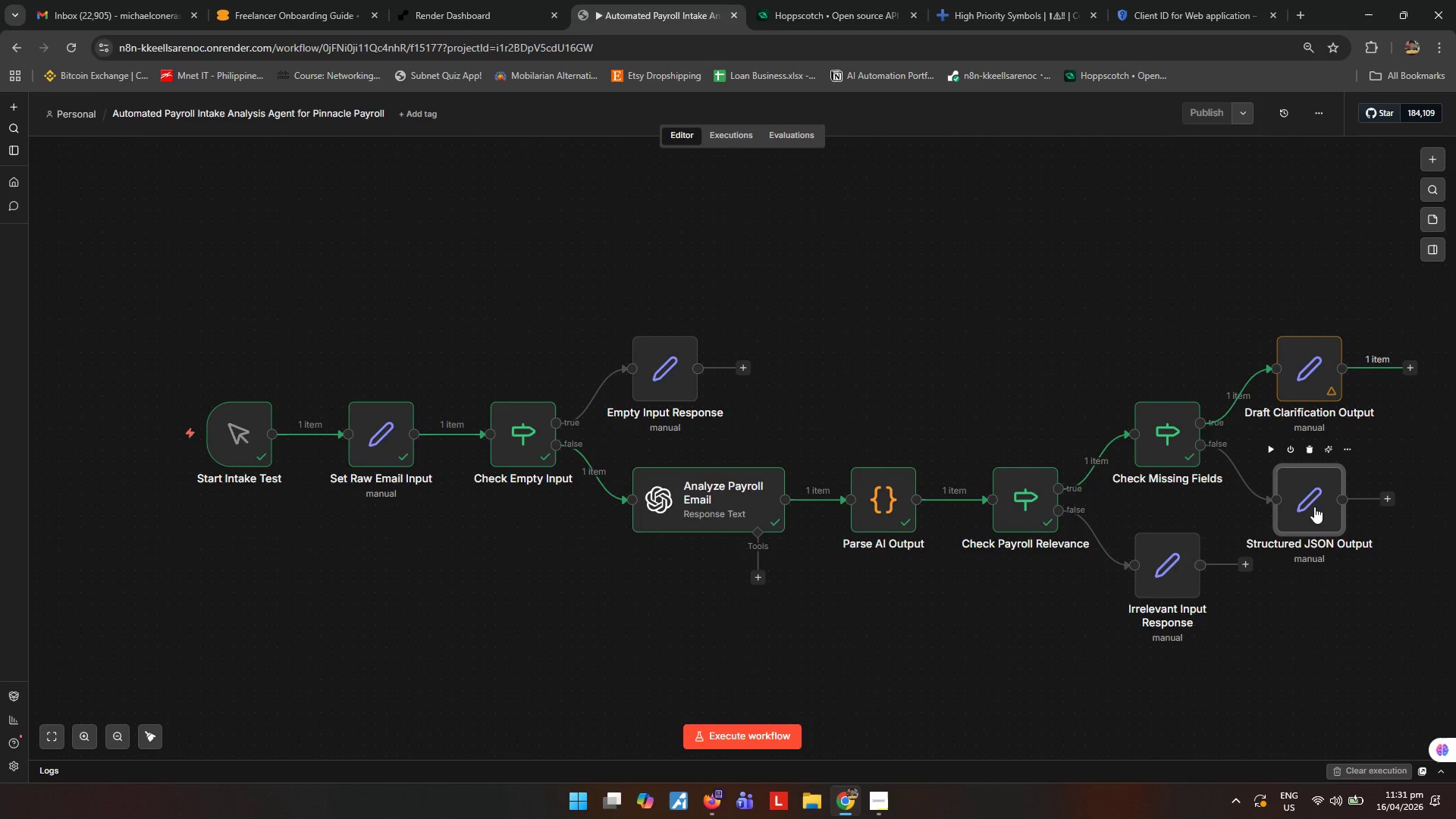 
left_click([1314, 507])
 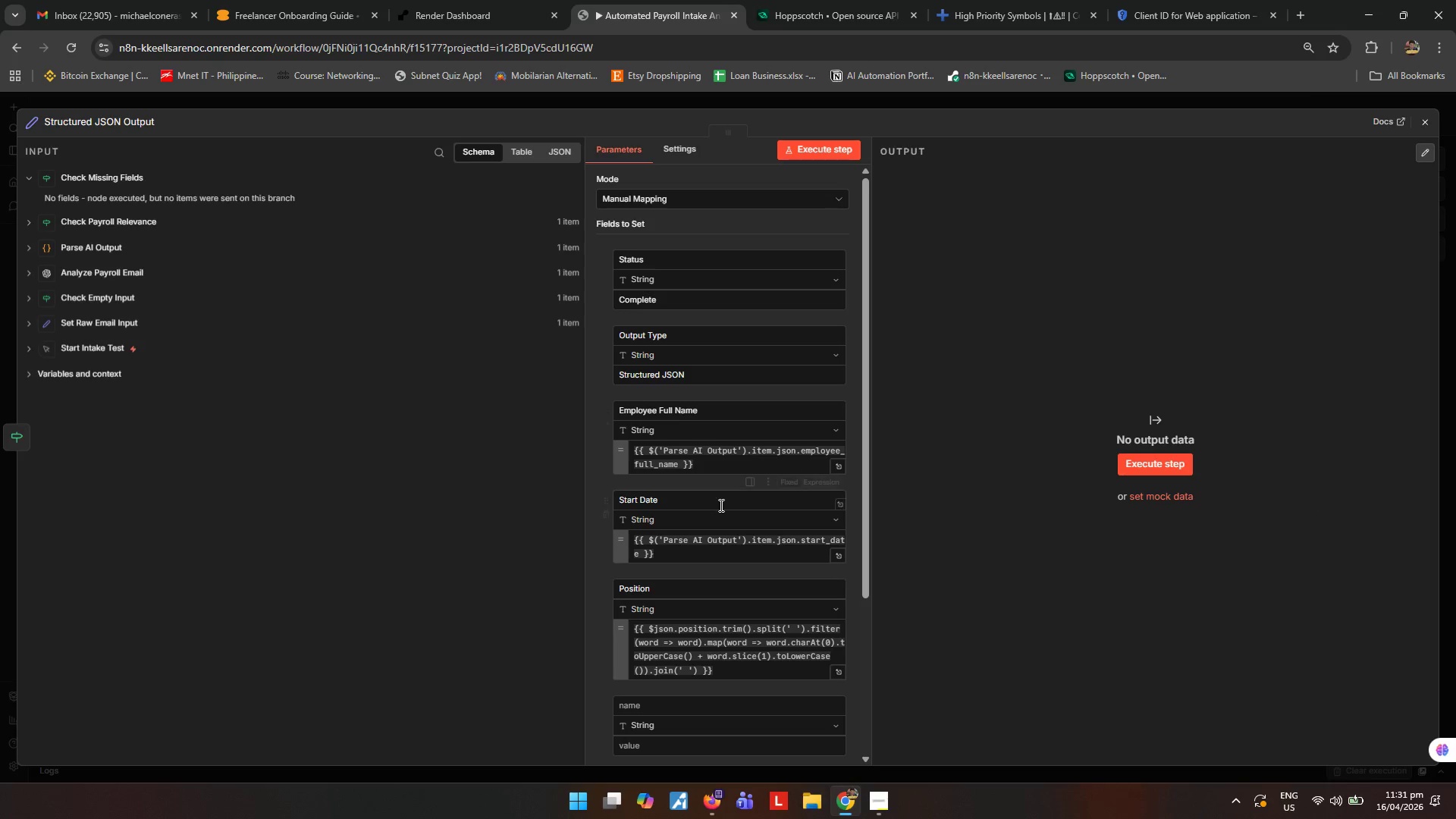 
scroll: coordinate [733, 544], scroll_direction: down, amount: 5.0
 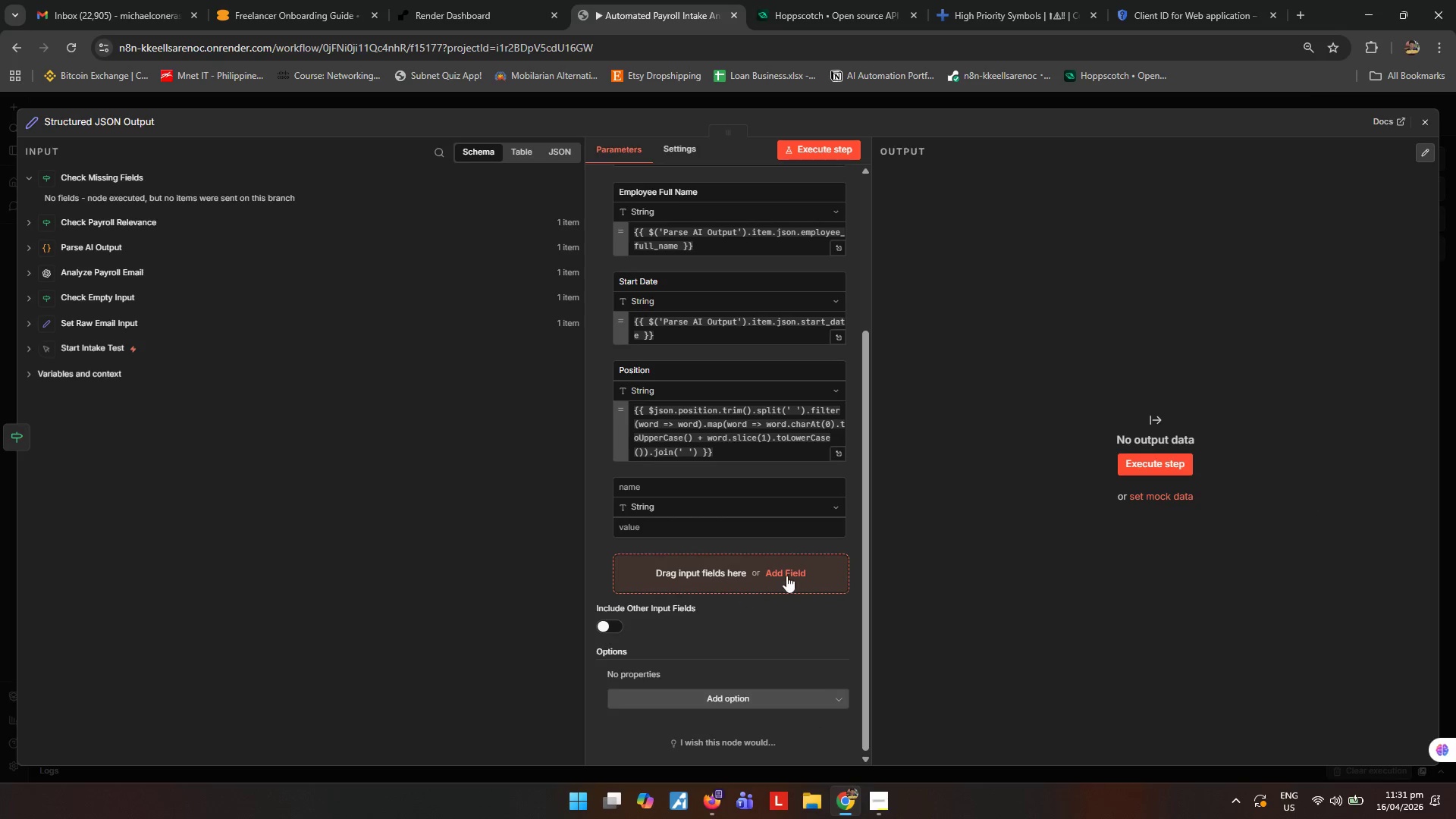 
left_click([787, 576])
 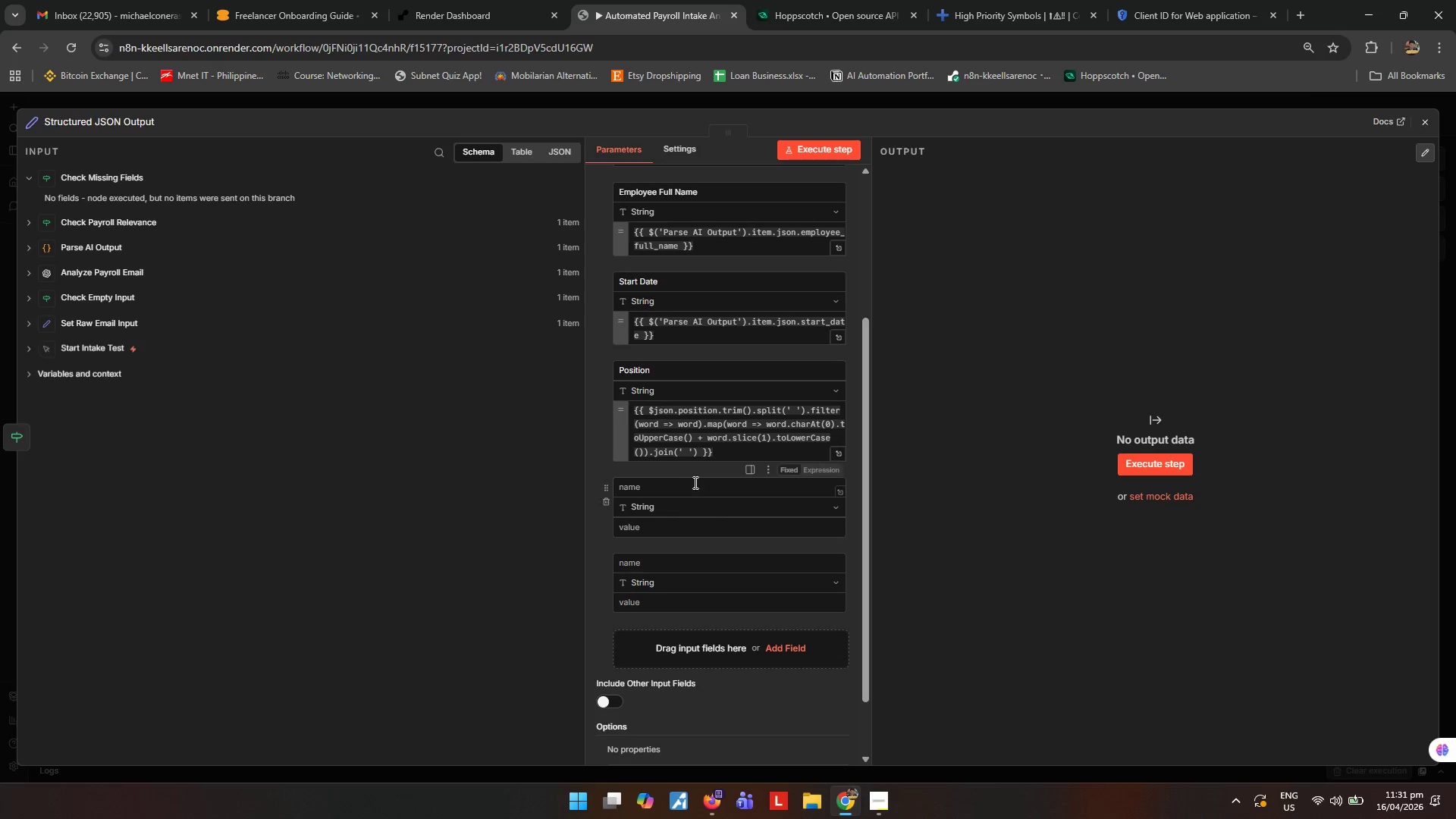 
left_click([696, 481])
 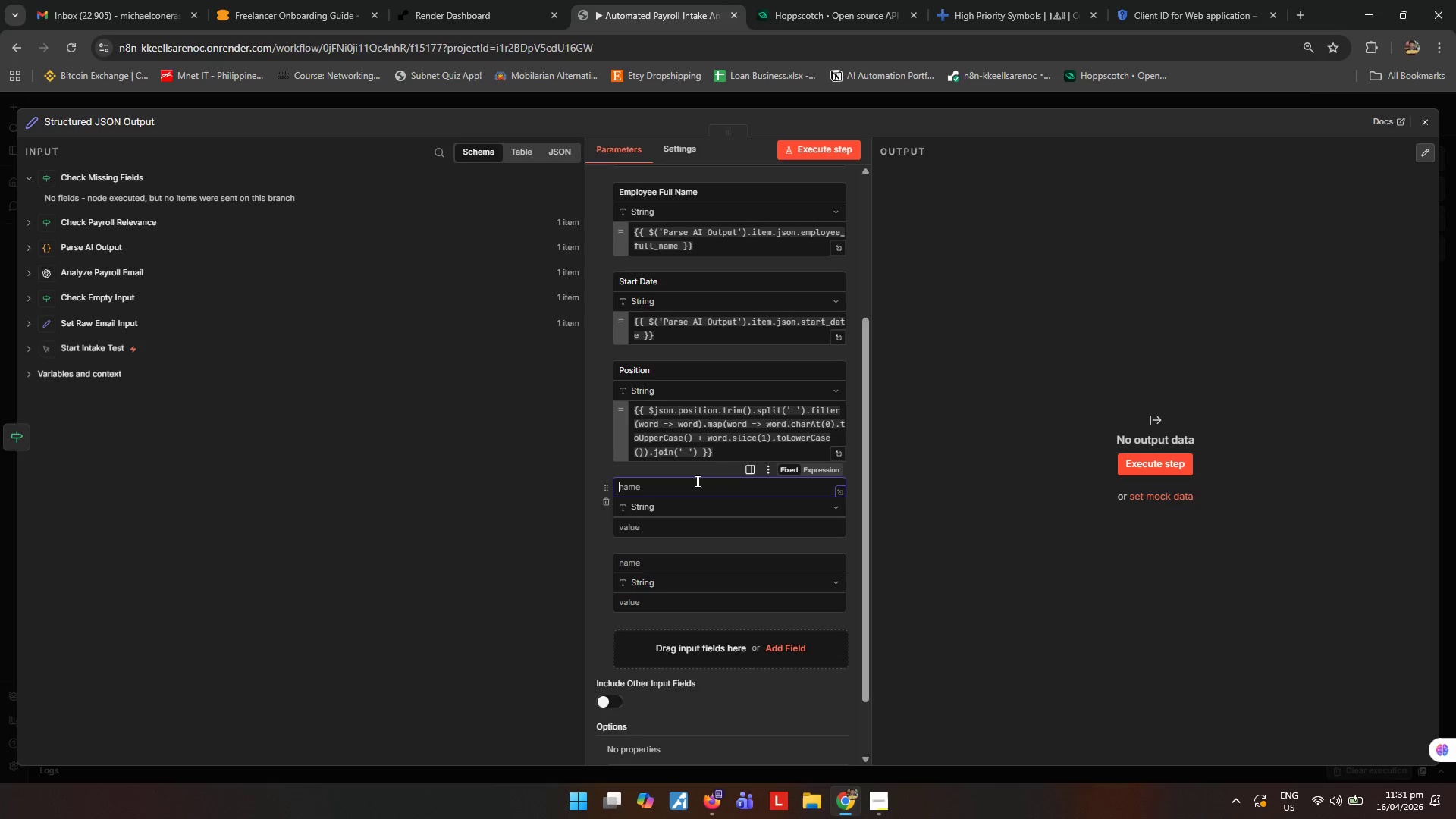 
type(Po)
key(Backspace)
key(Backspace)
 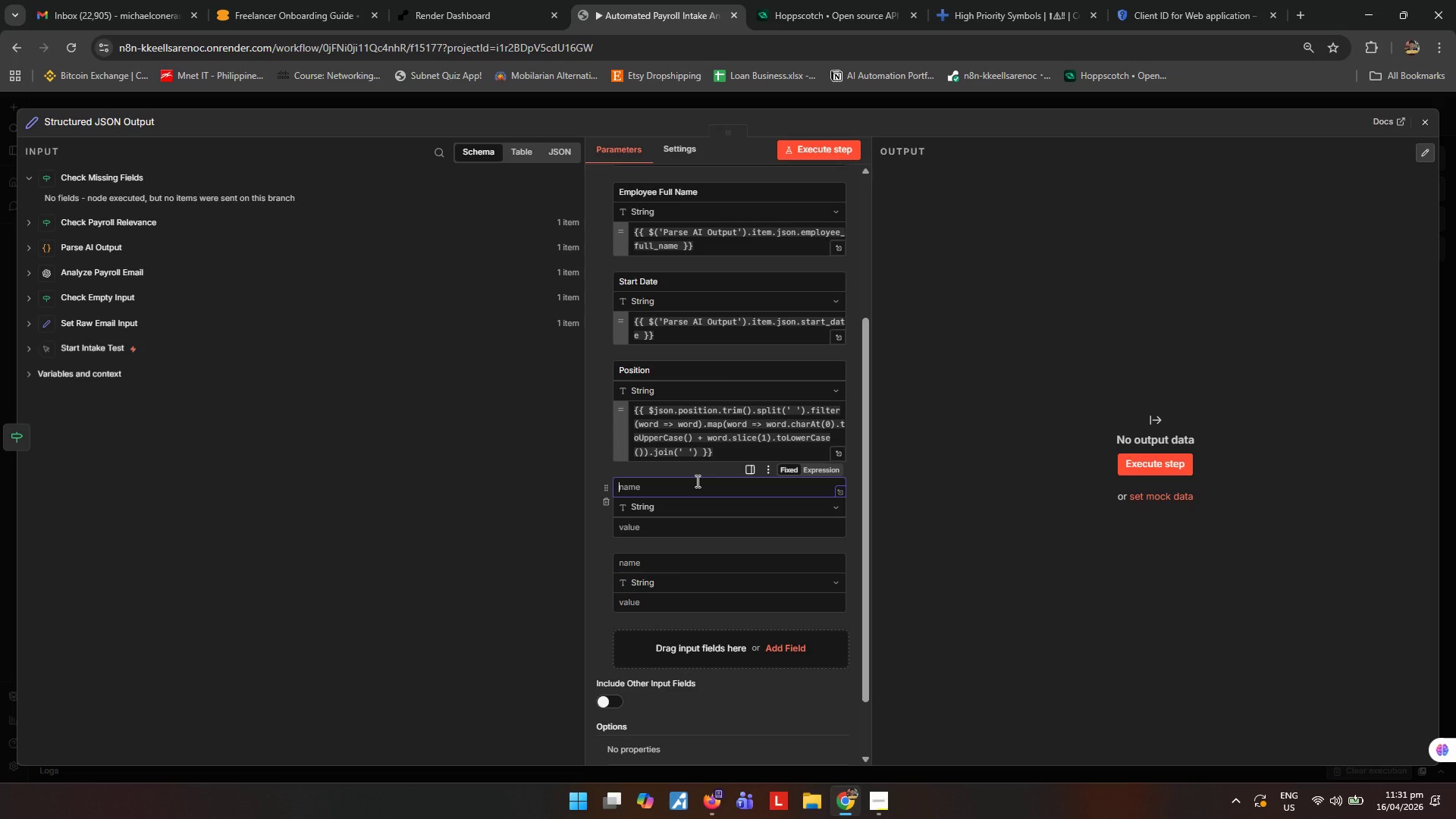 
wait(5.78)
 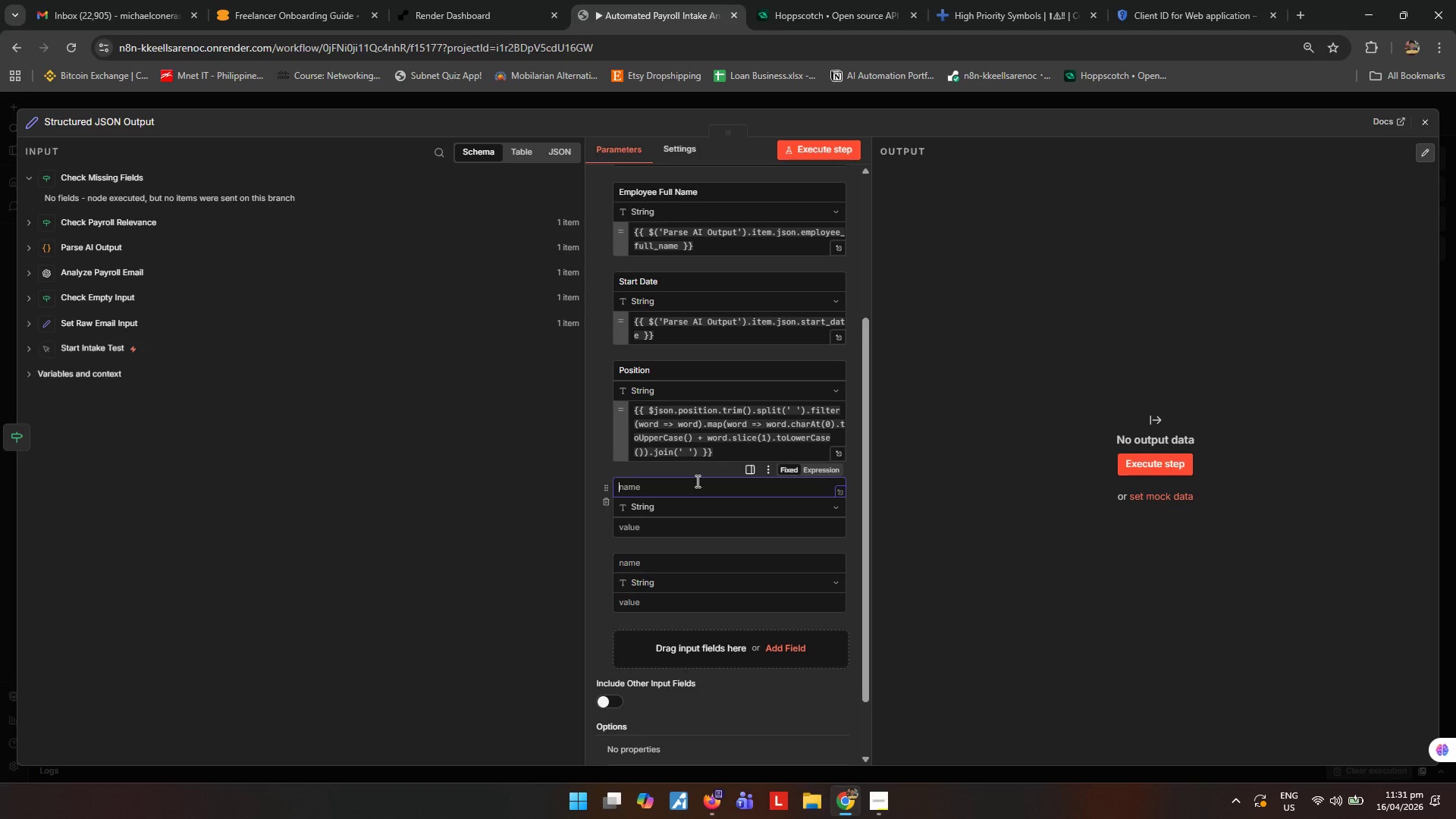 
hold_key(key=ShiftLeft, duration=0.58)